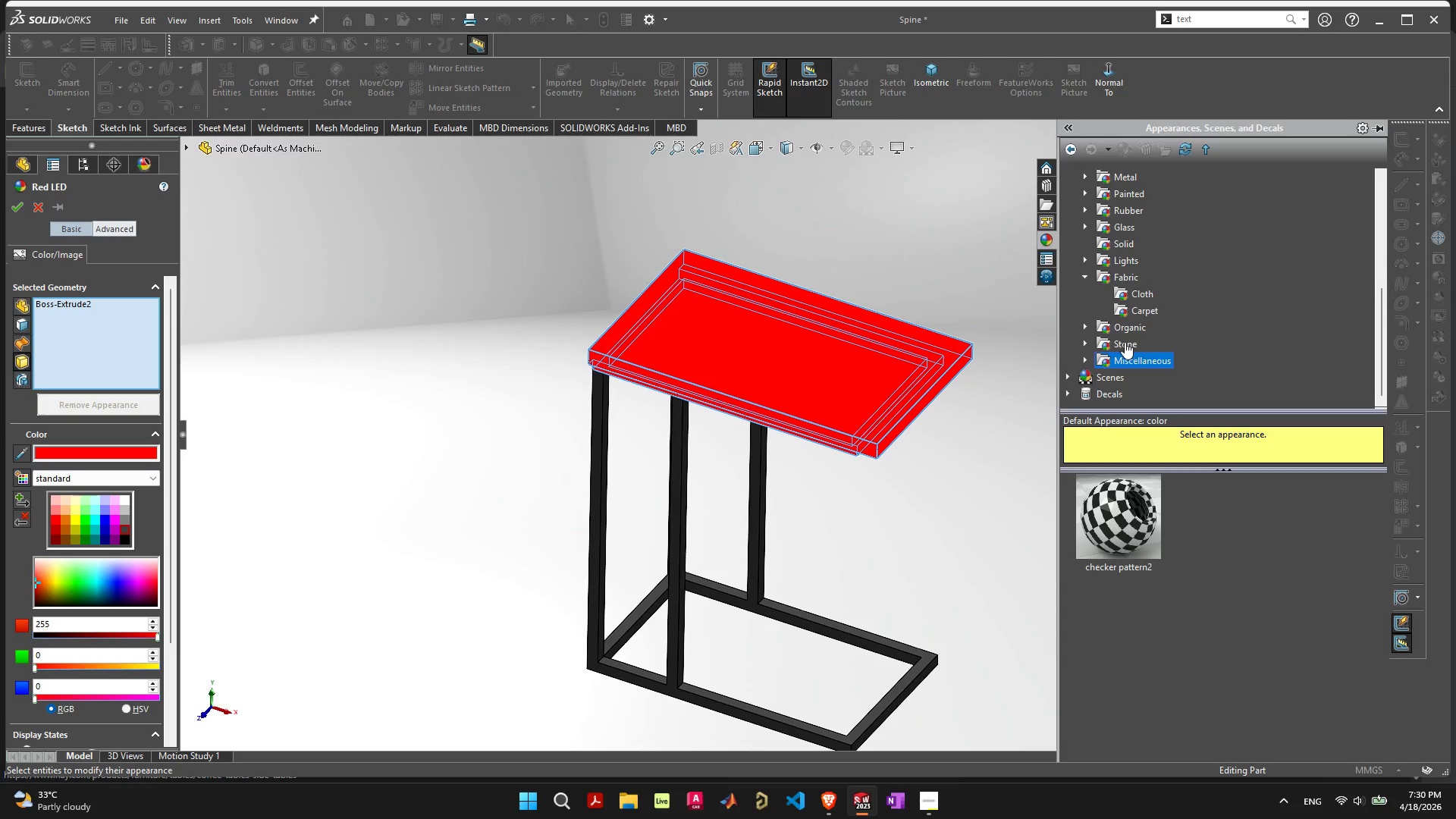 
left_click([1125, 342])
 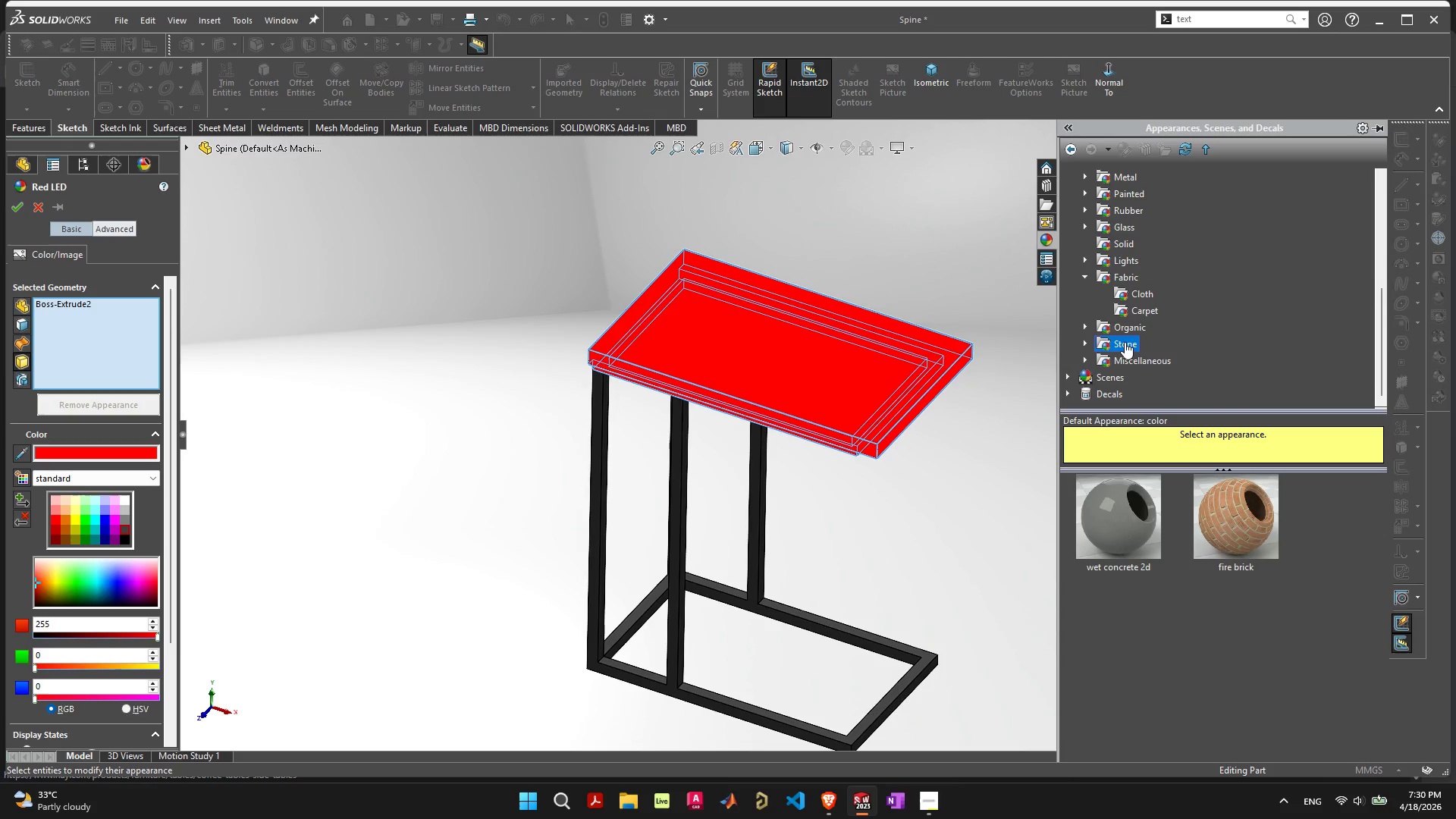 
left_click([1124, 329])
 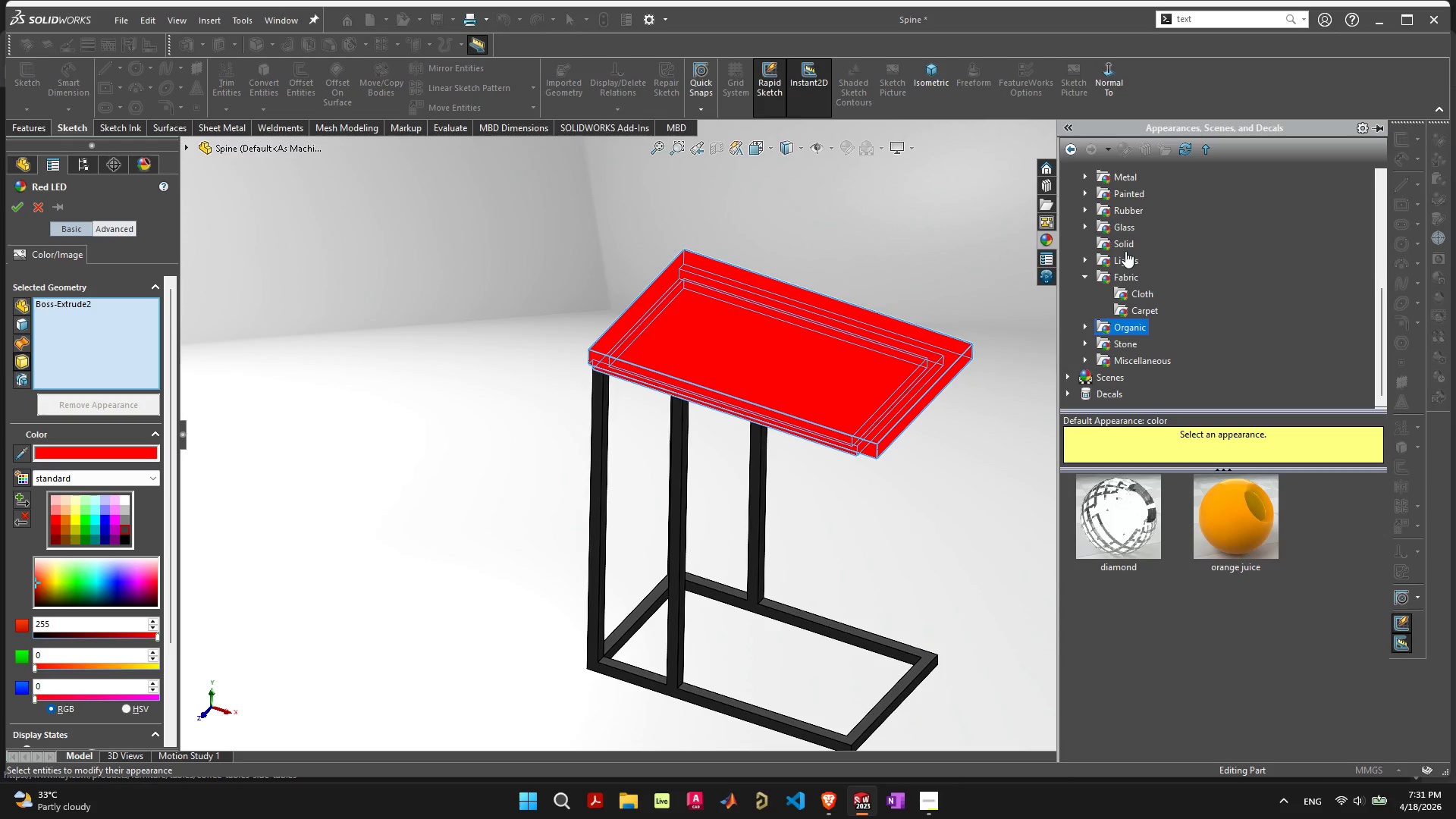 
left_click([1129, 224])
 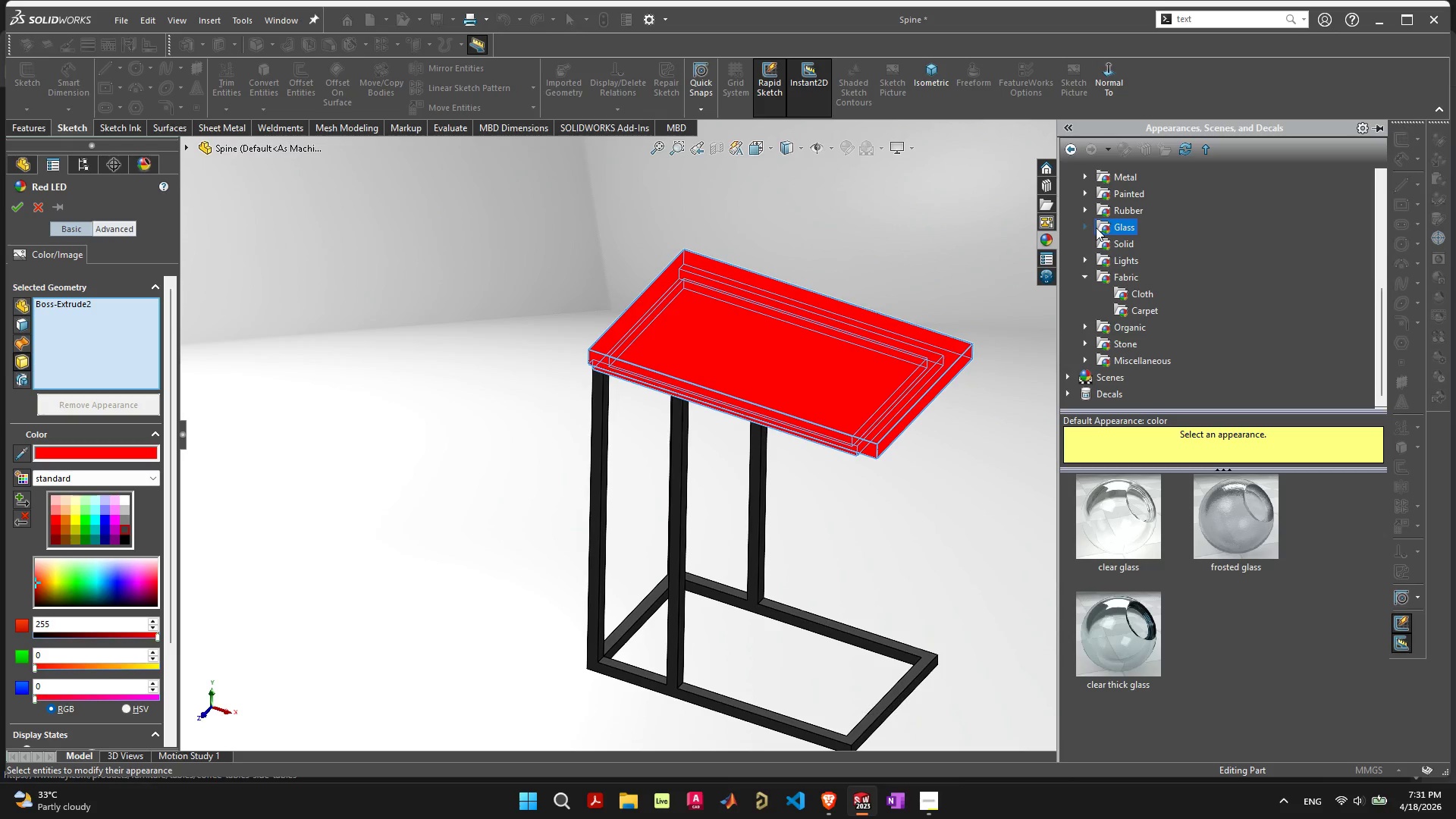 
scroll: coordinate [1210, 287], scroll_direction: none, amount: 0.0
 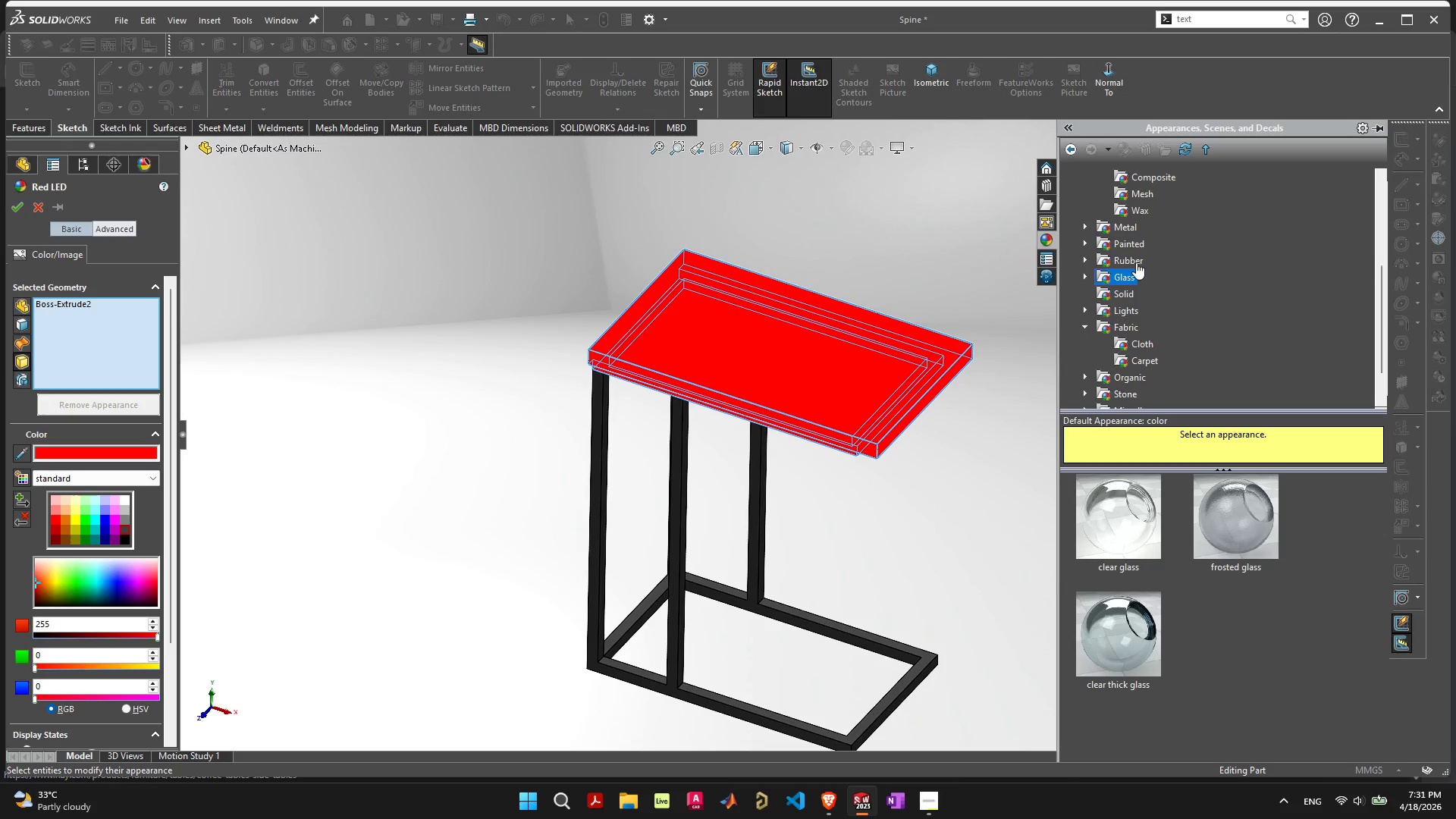 
left_click([1136, 262])
 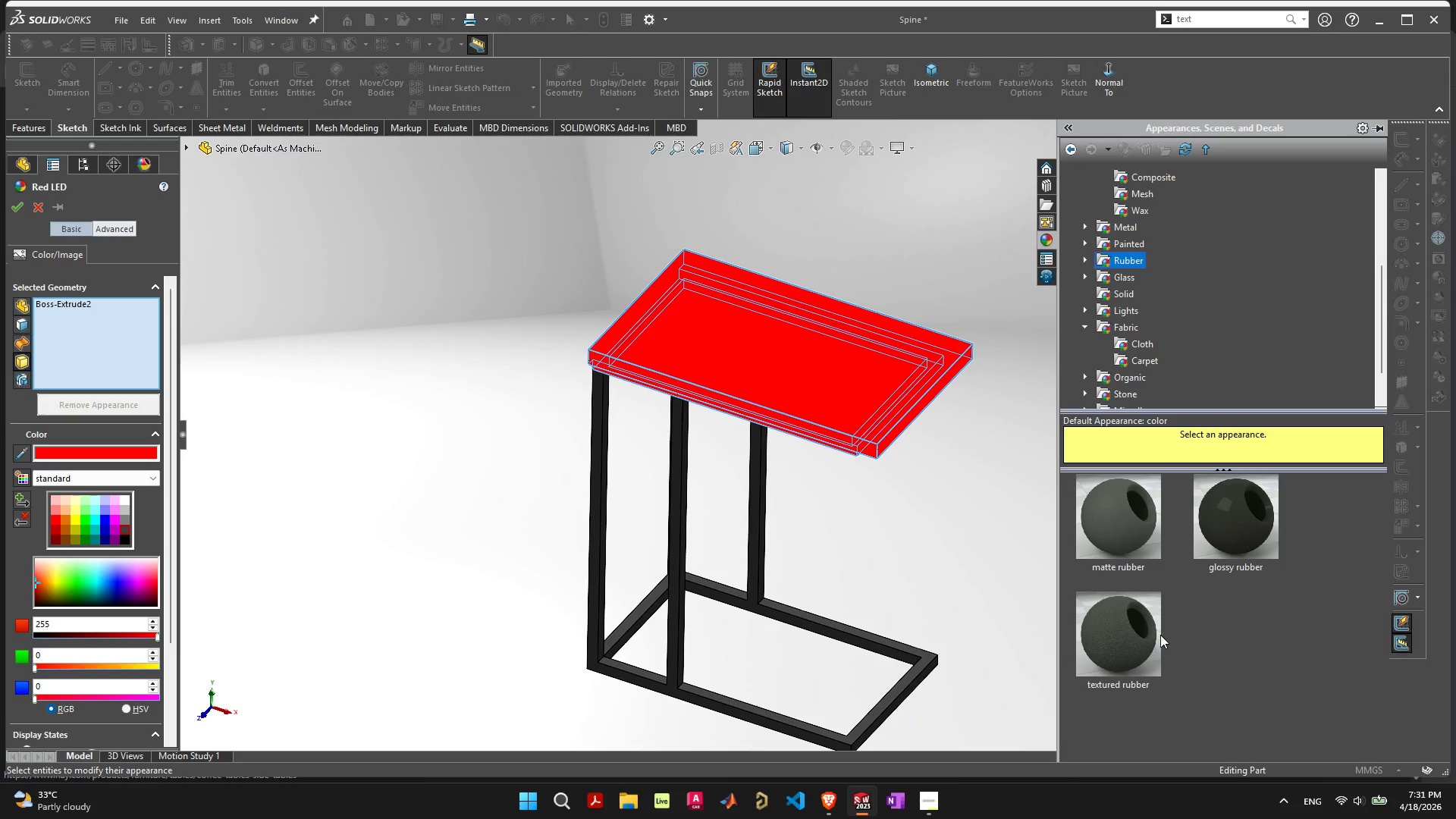 
double_click([1150, 643])
 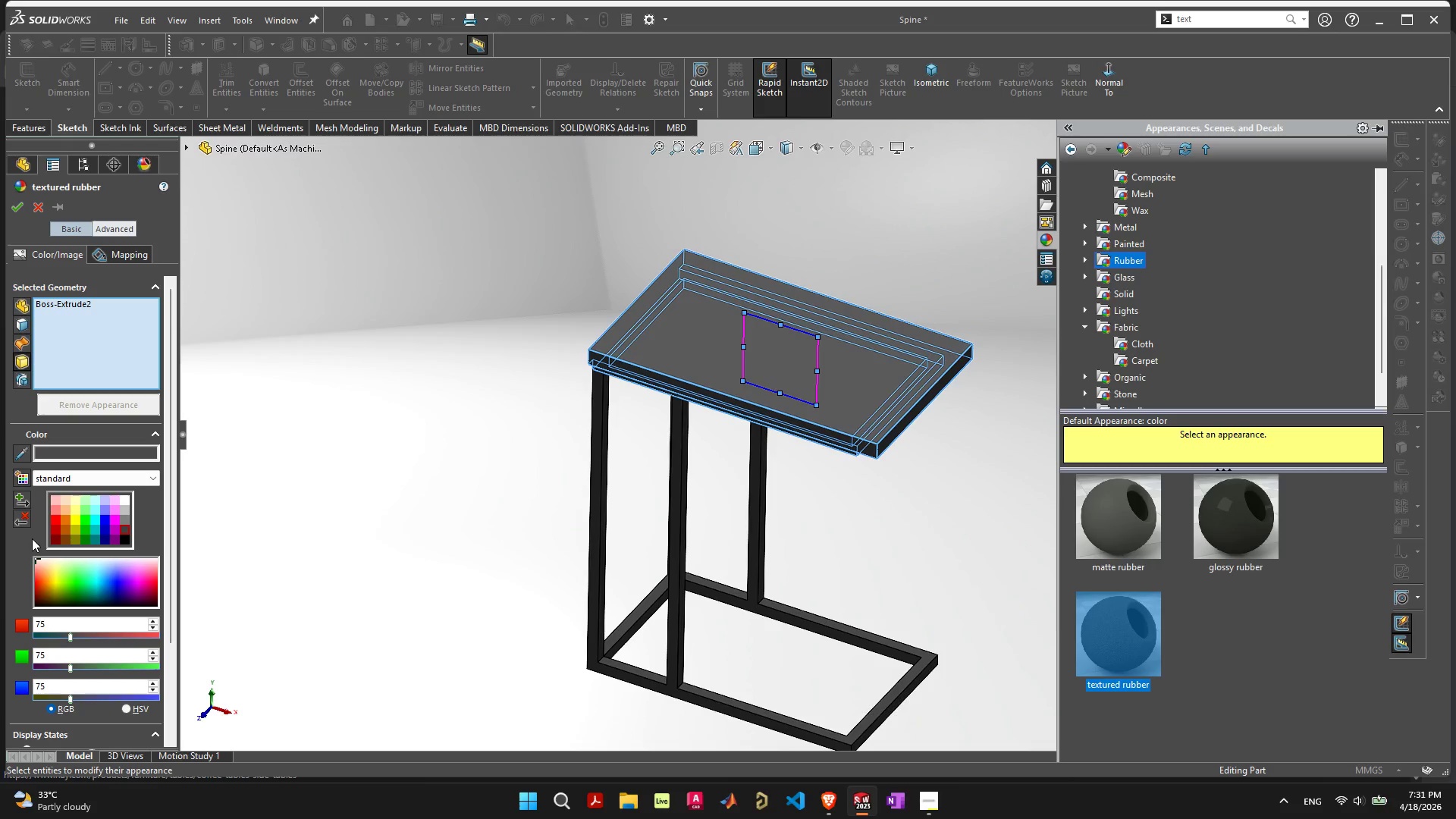 
wait(8.91)
 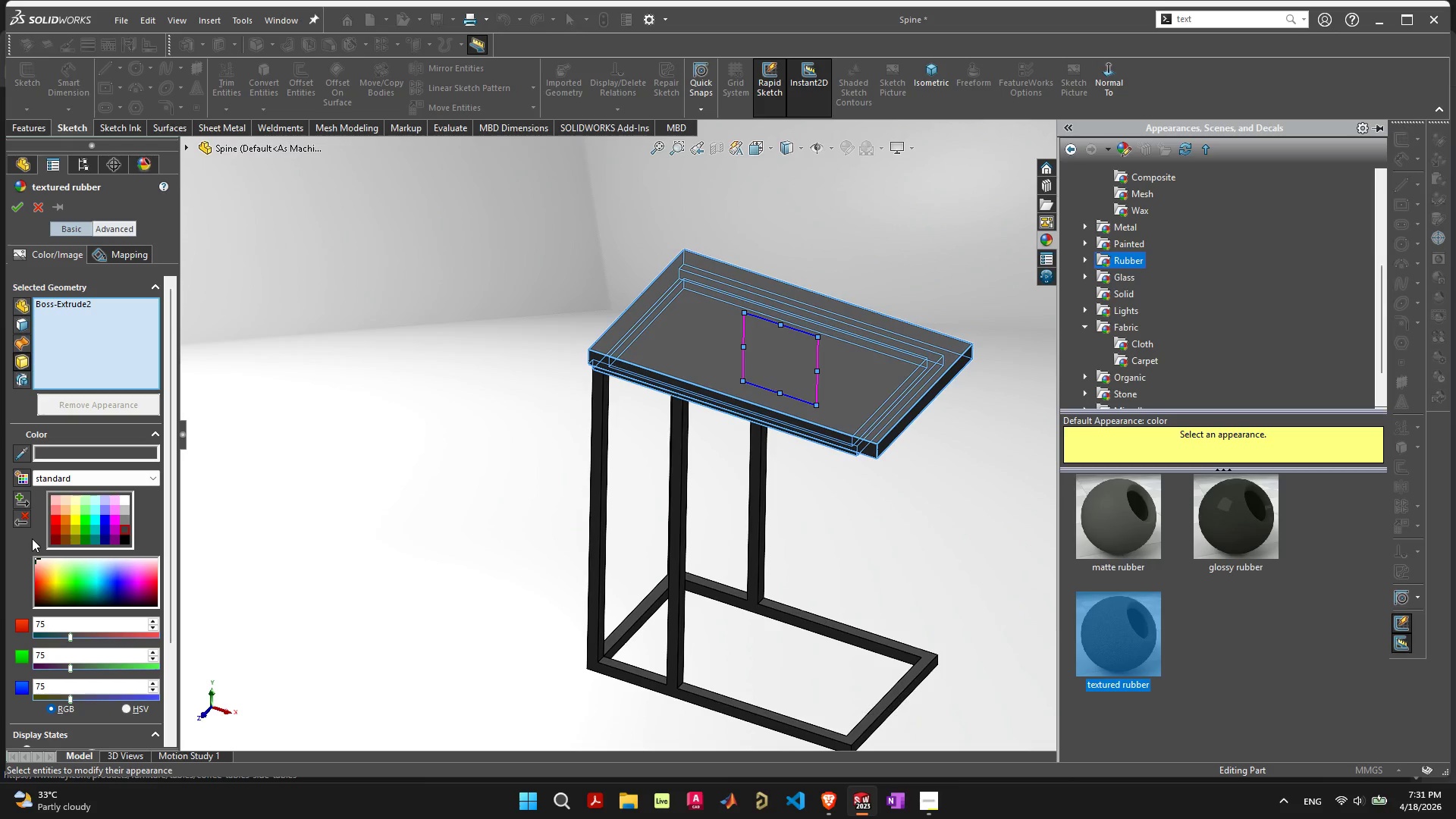 
double_click([61, 532])
 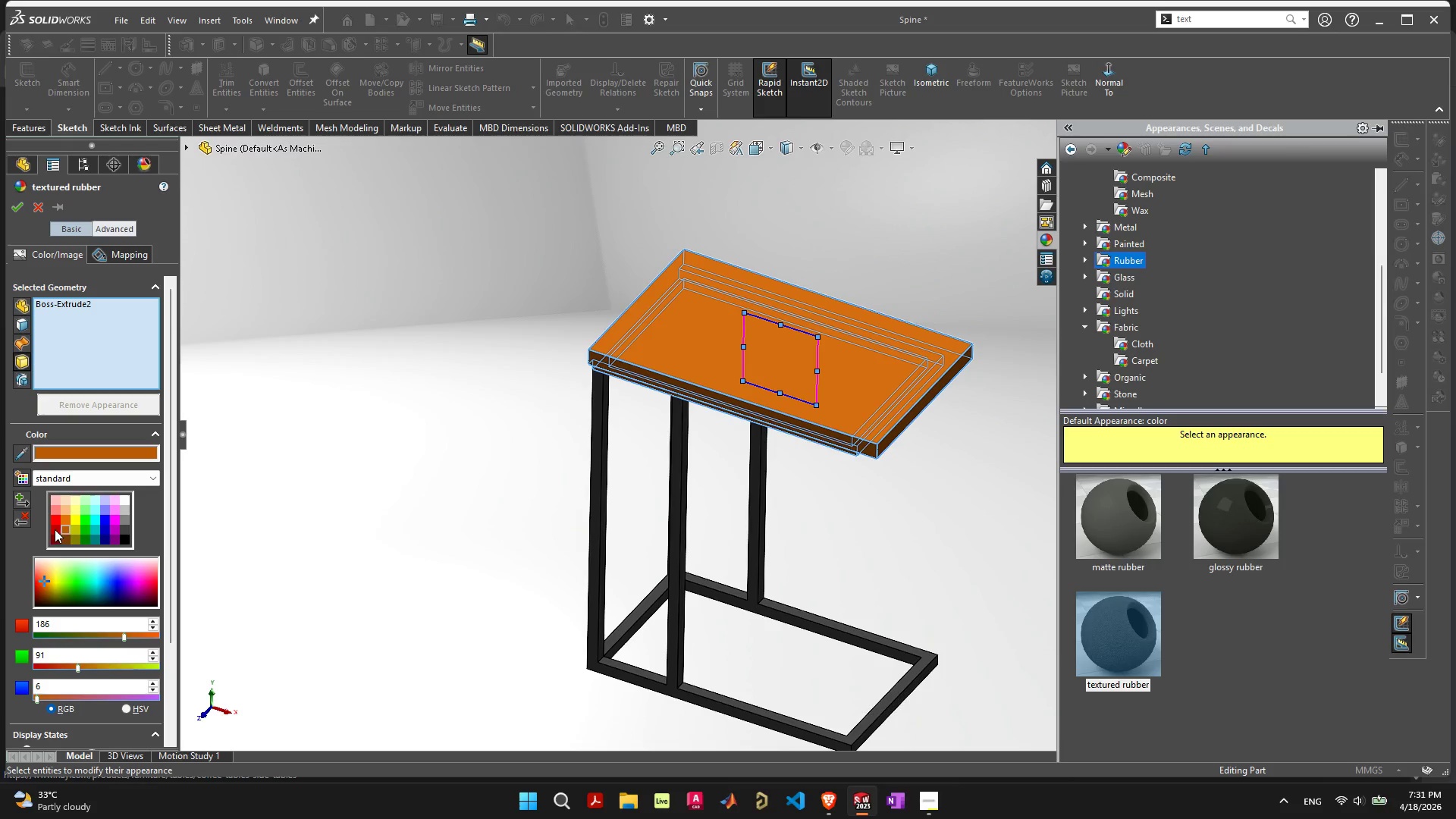 
left_click([64, 538])
 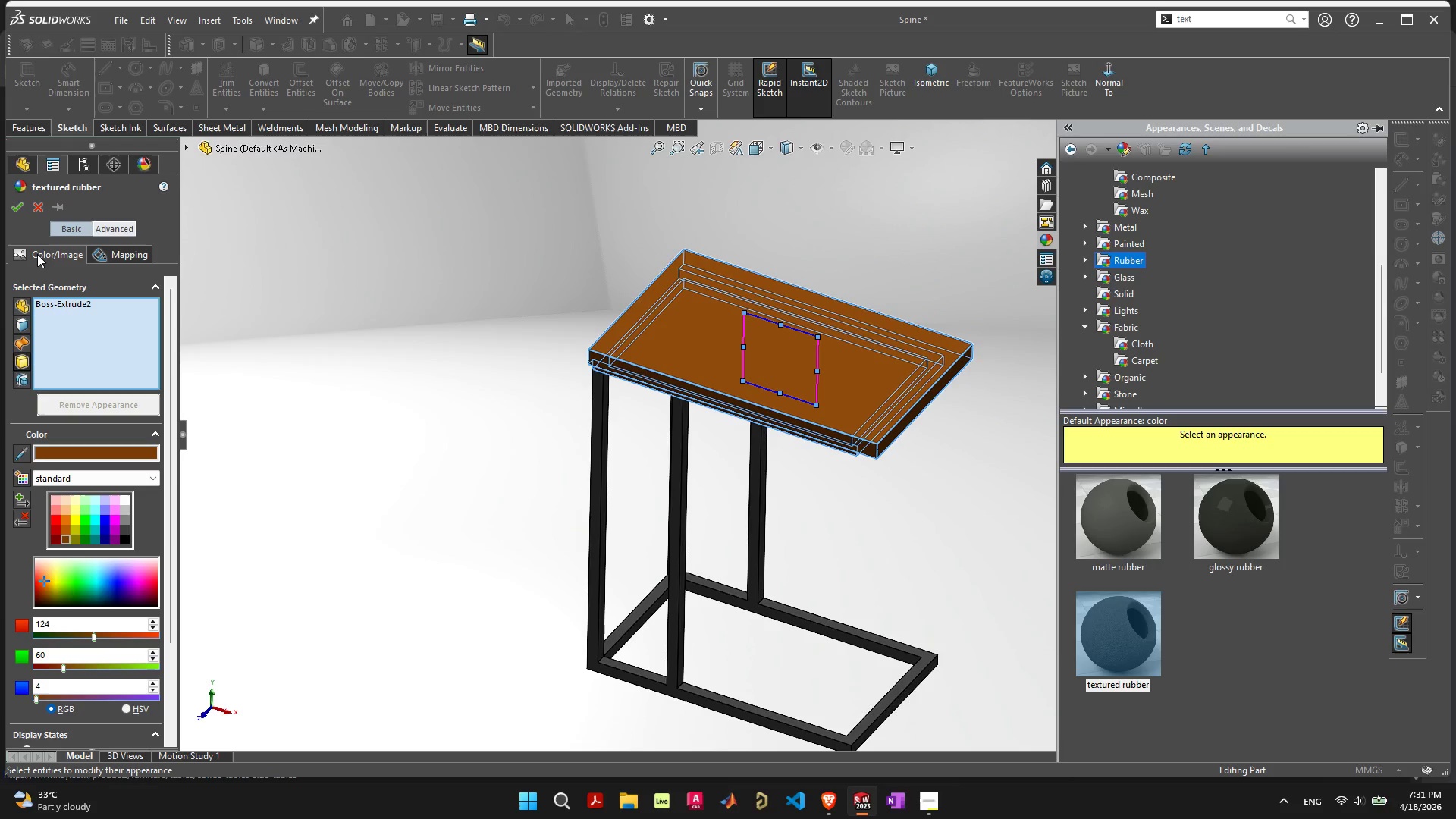 
left_click([17, 203])
 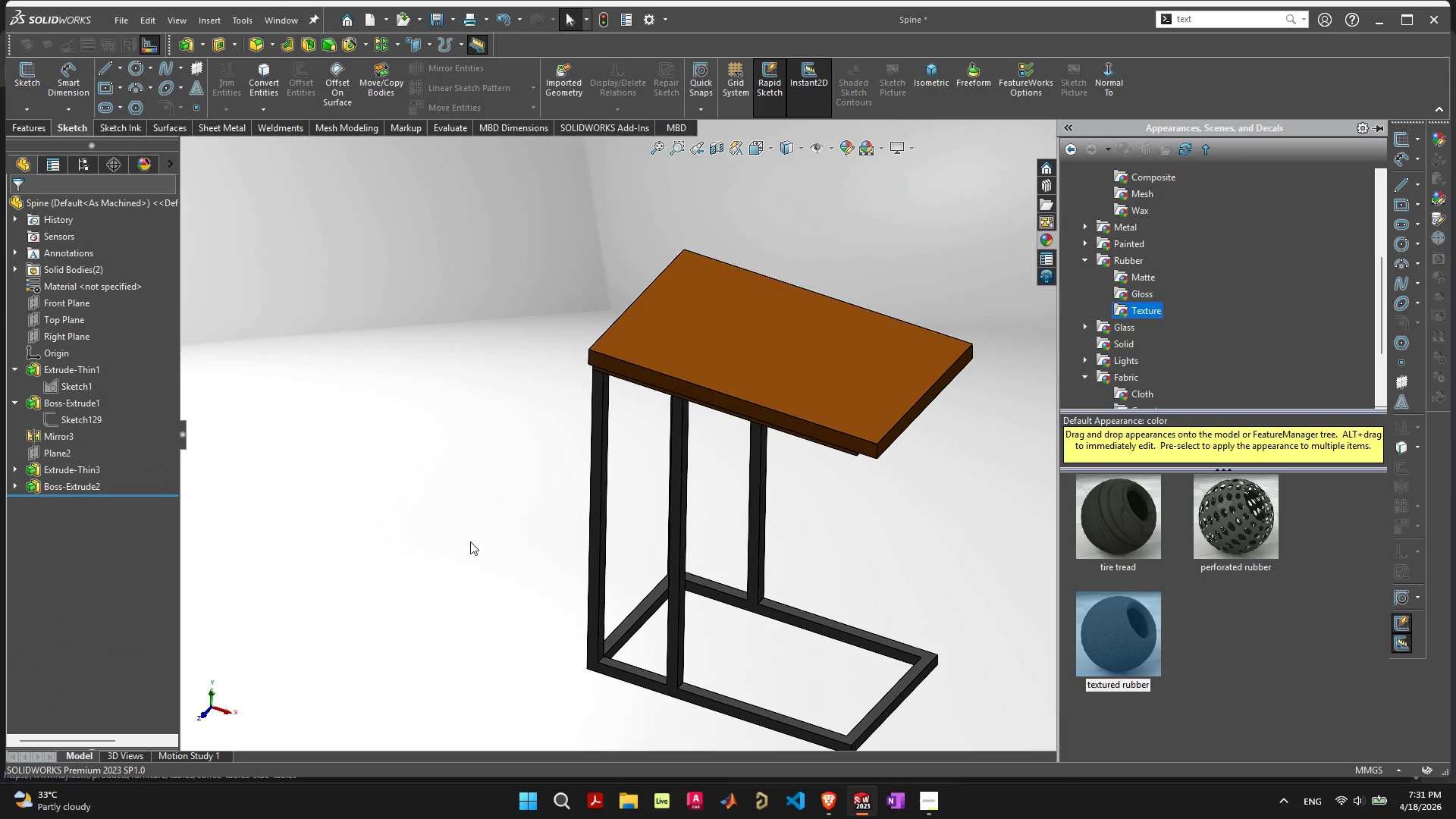 
left_click([472, 541])
 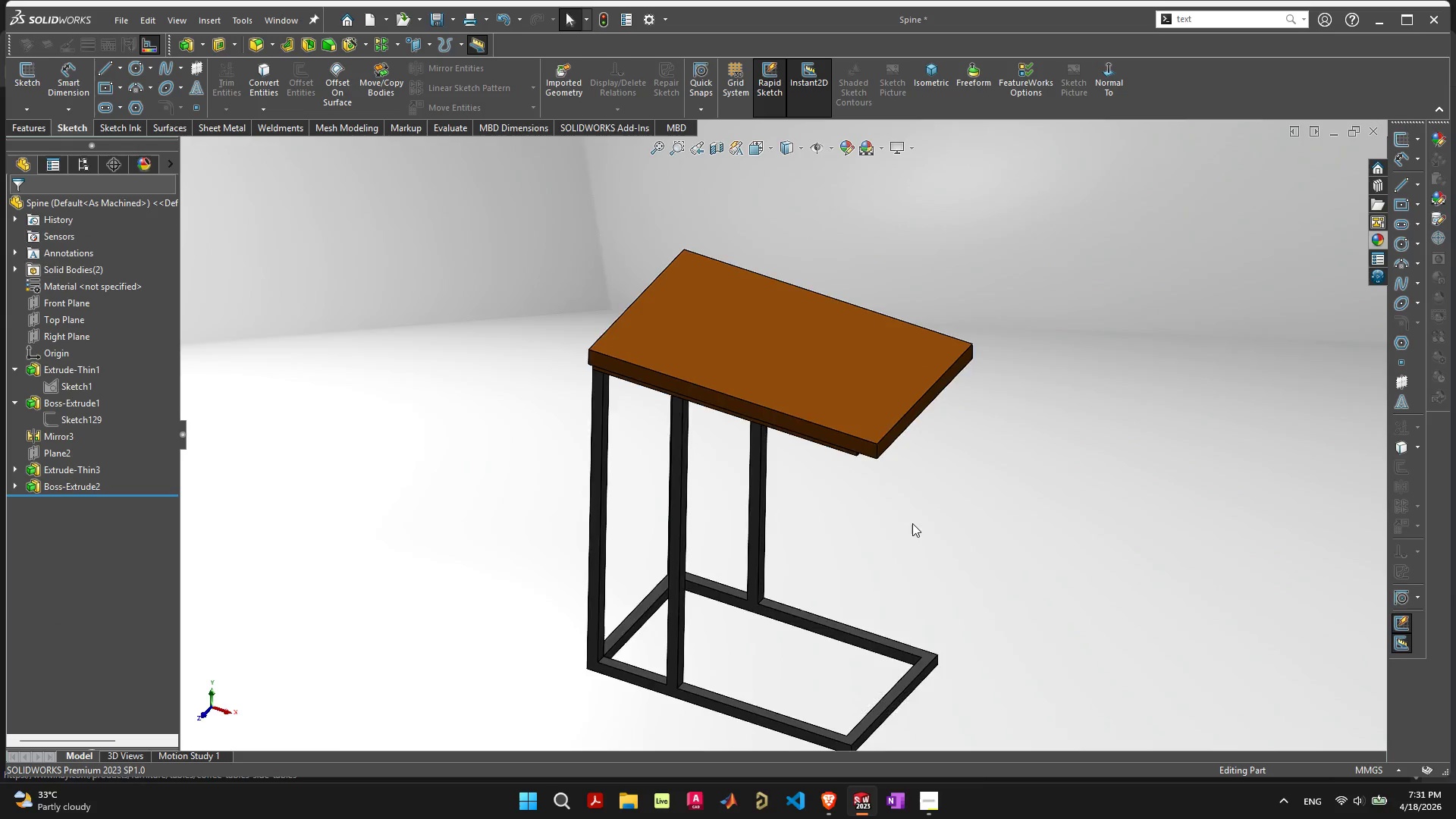 
scroll: coordinate [947, 510], scroll_direction: up, amount: 4.0
 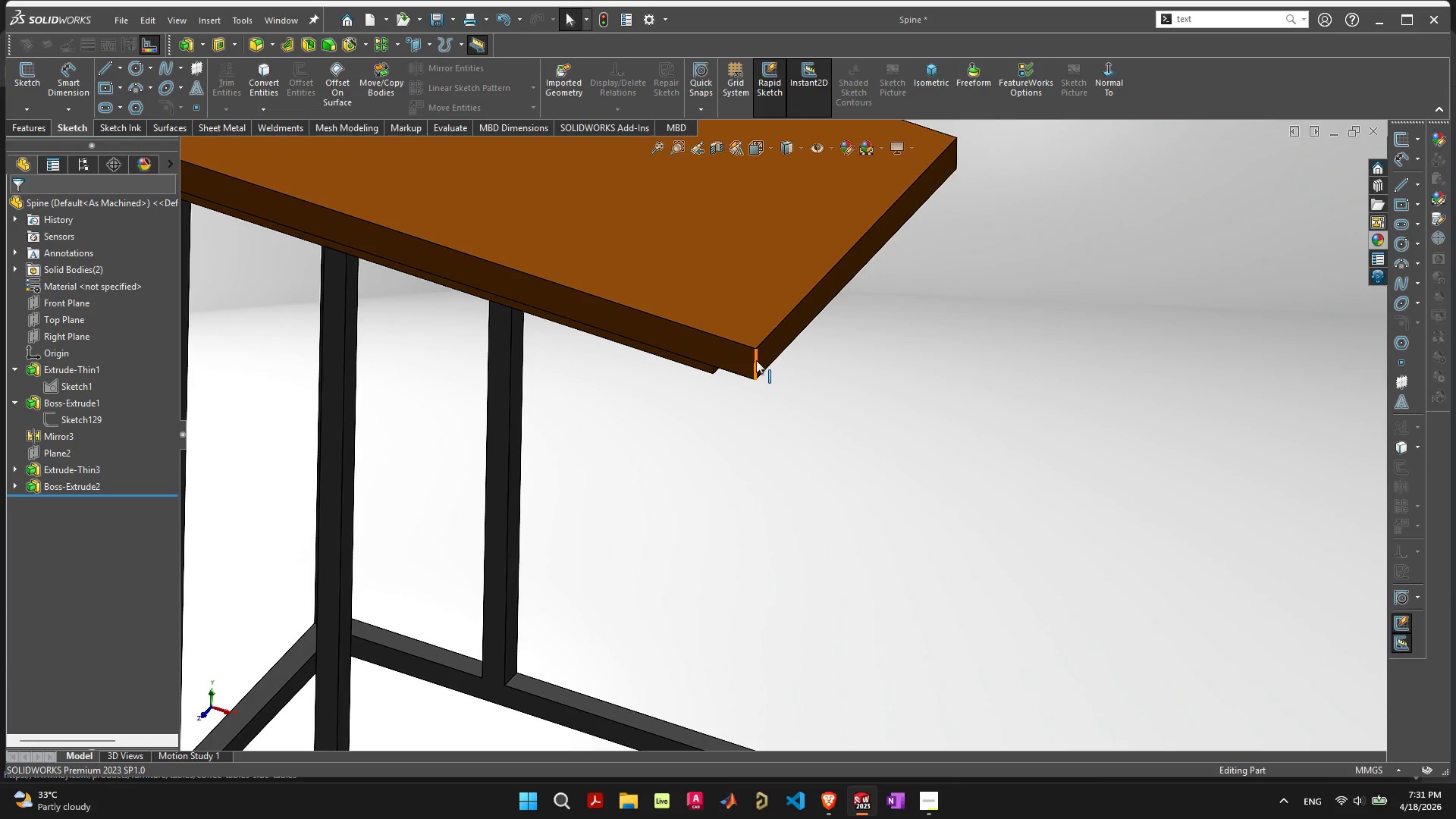 
left_click([755, 359])
 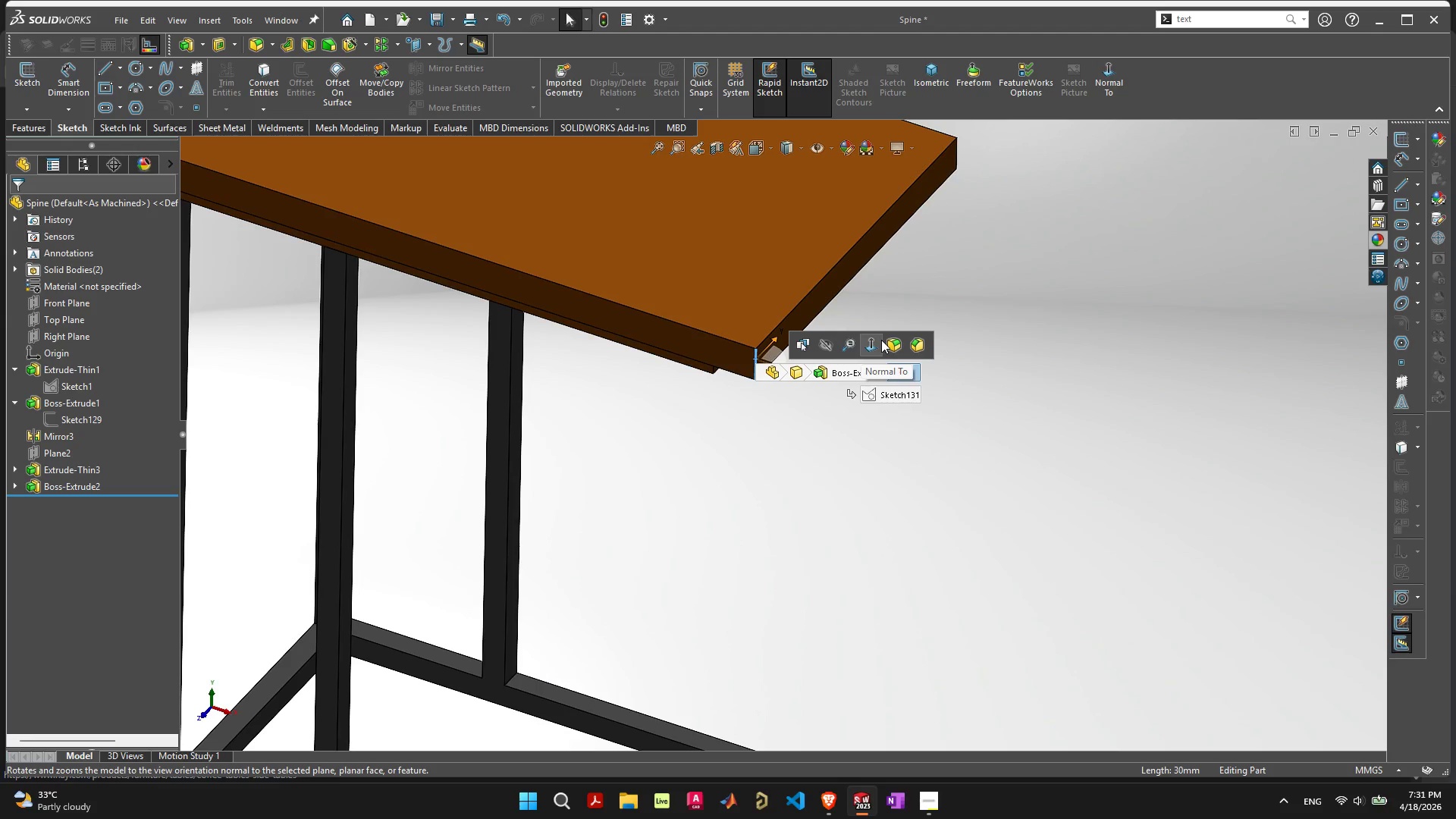 
left_click([902, 341])
 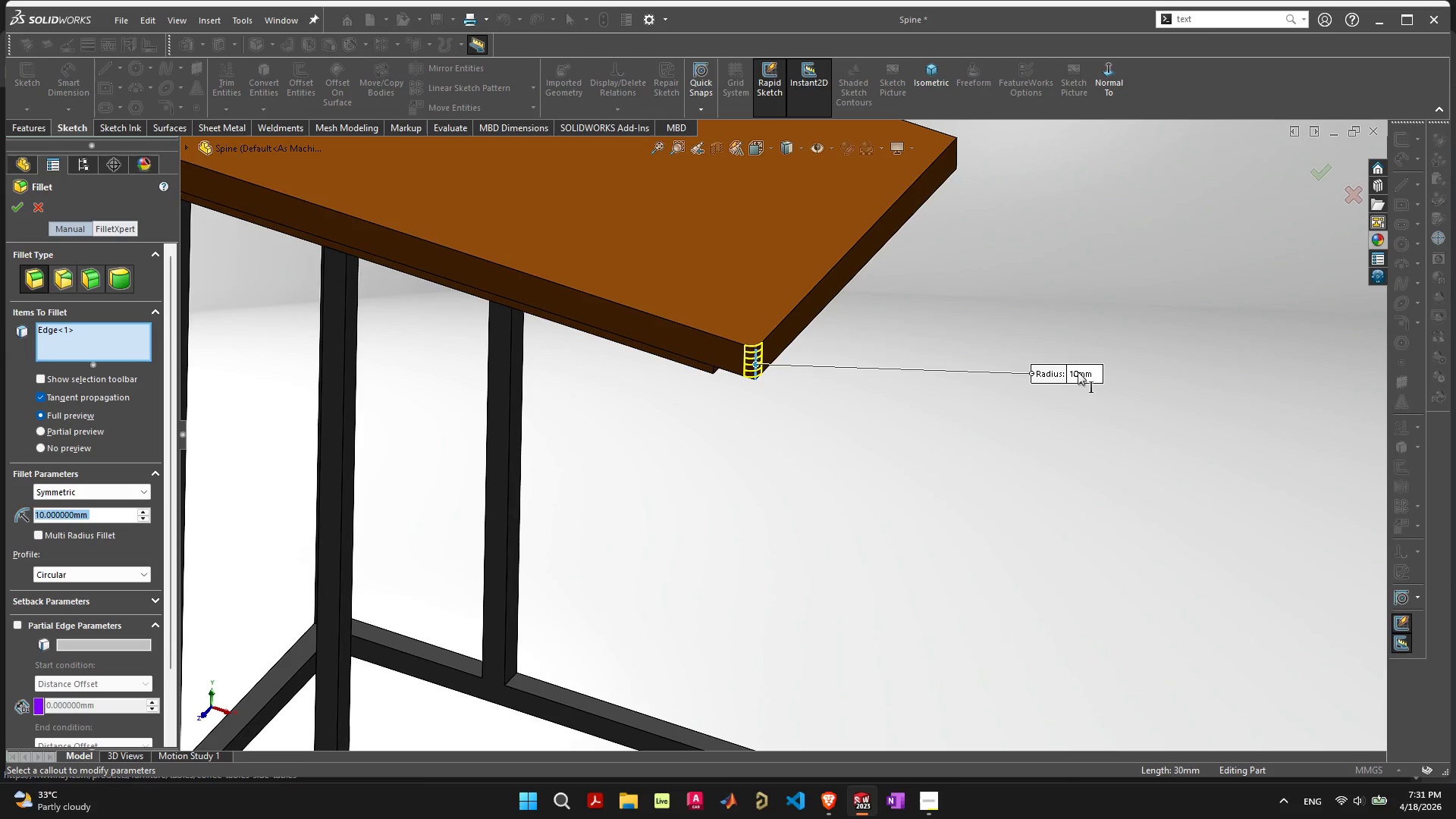 
wait(5.62)
 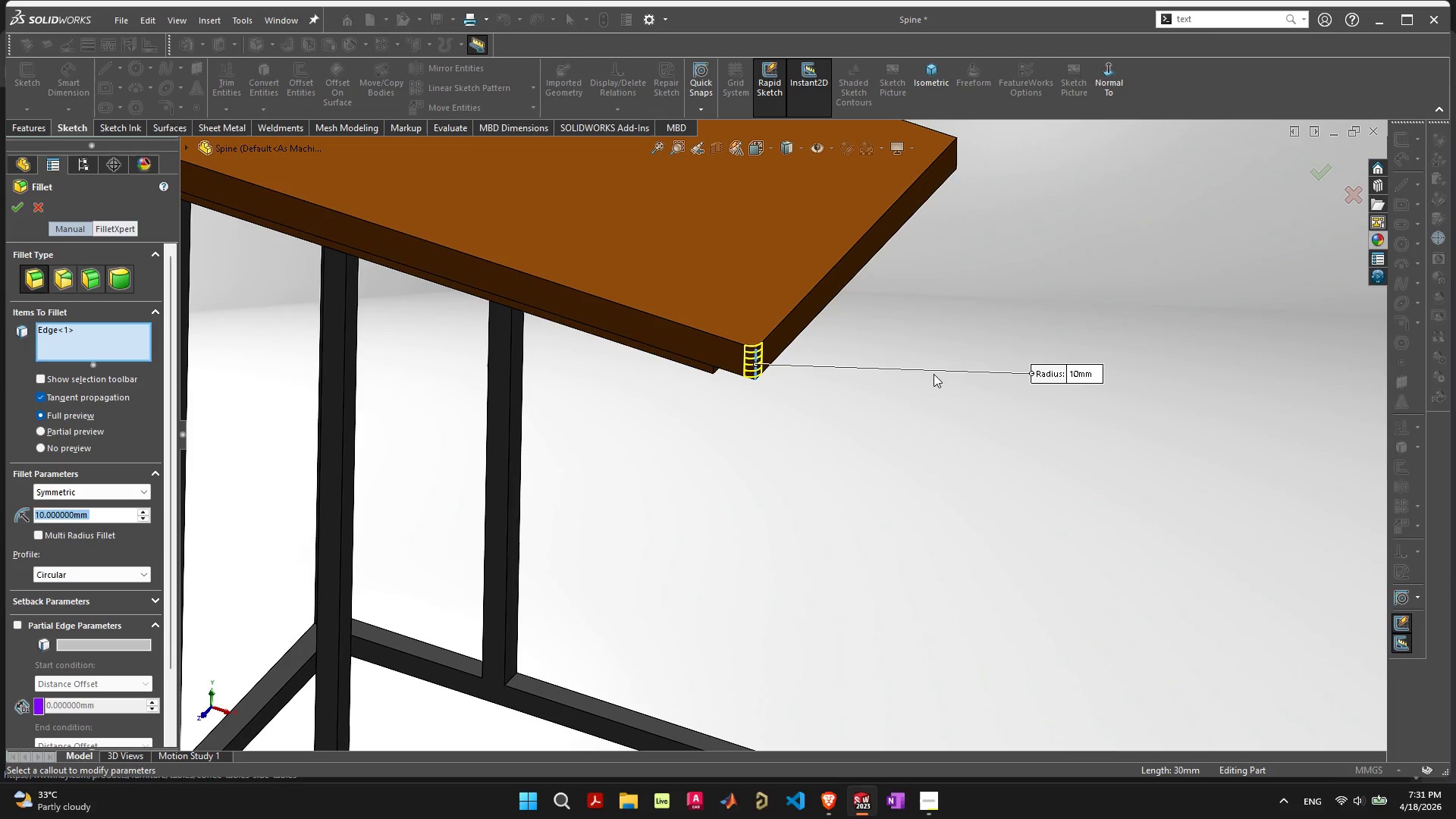 
left_click([1078, 372])
 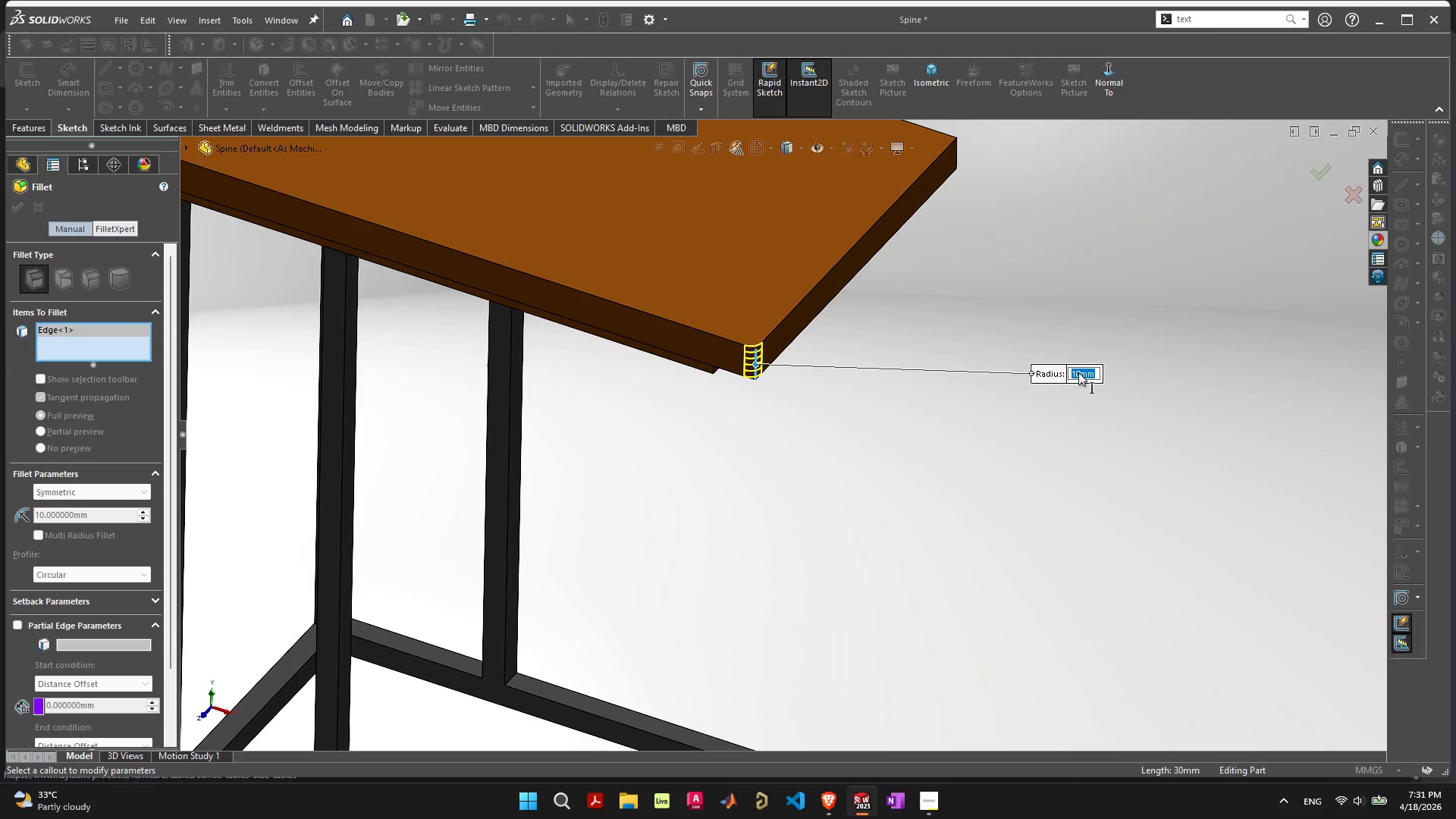 
type(20)
 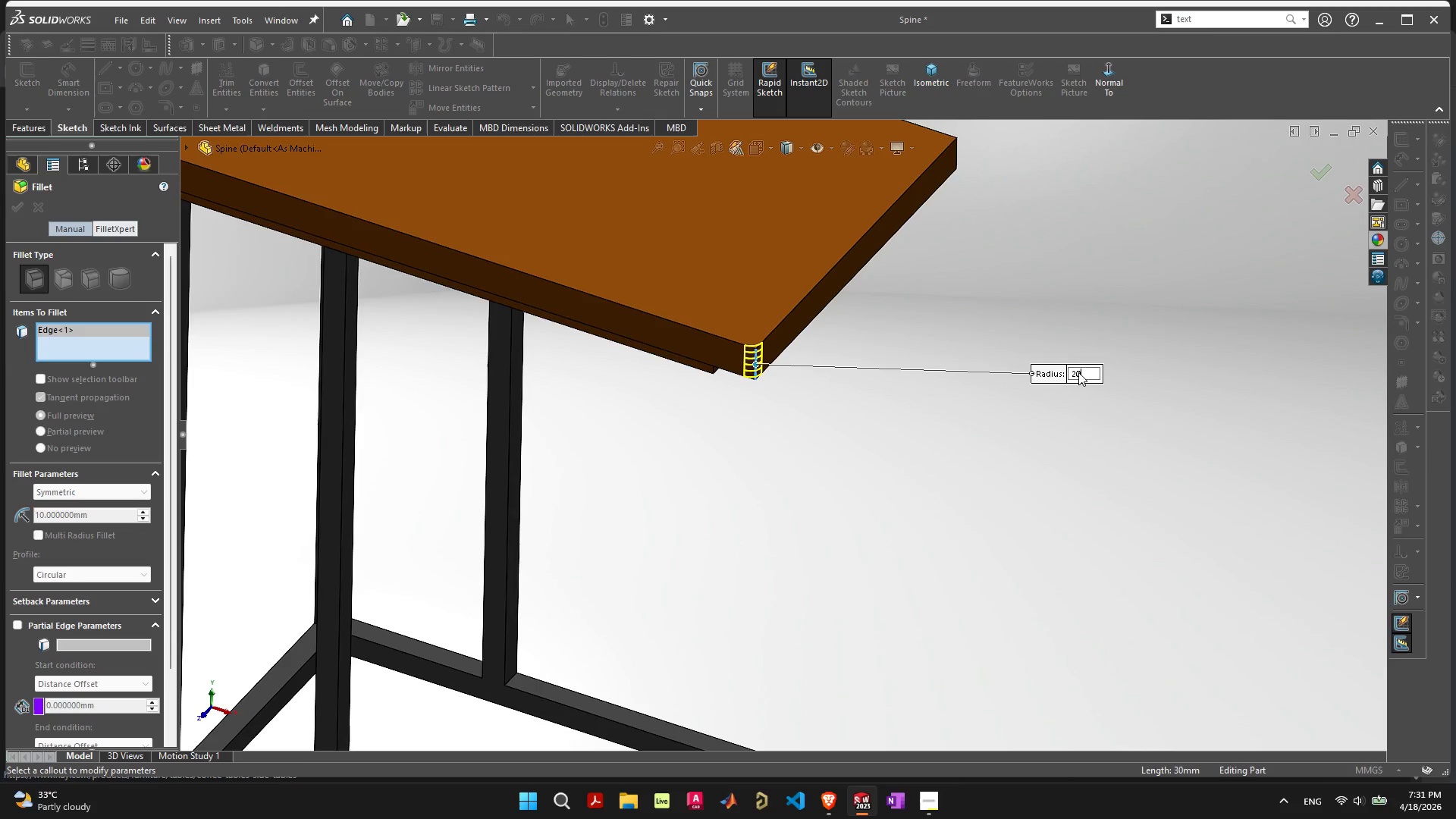 
key(Enter)
 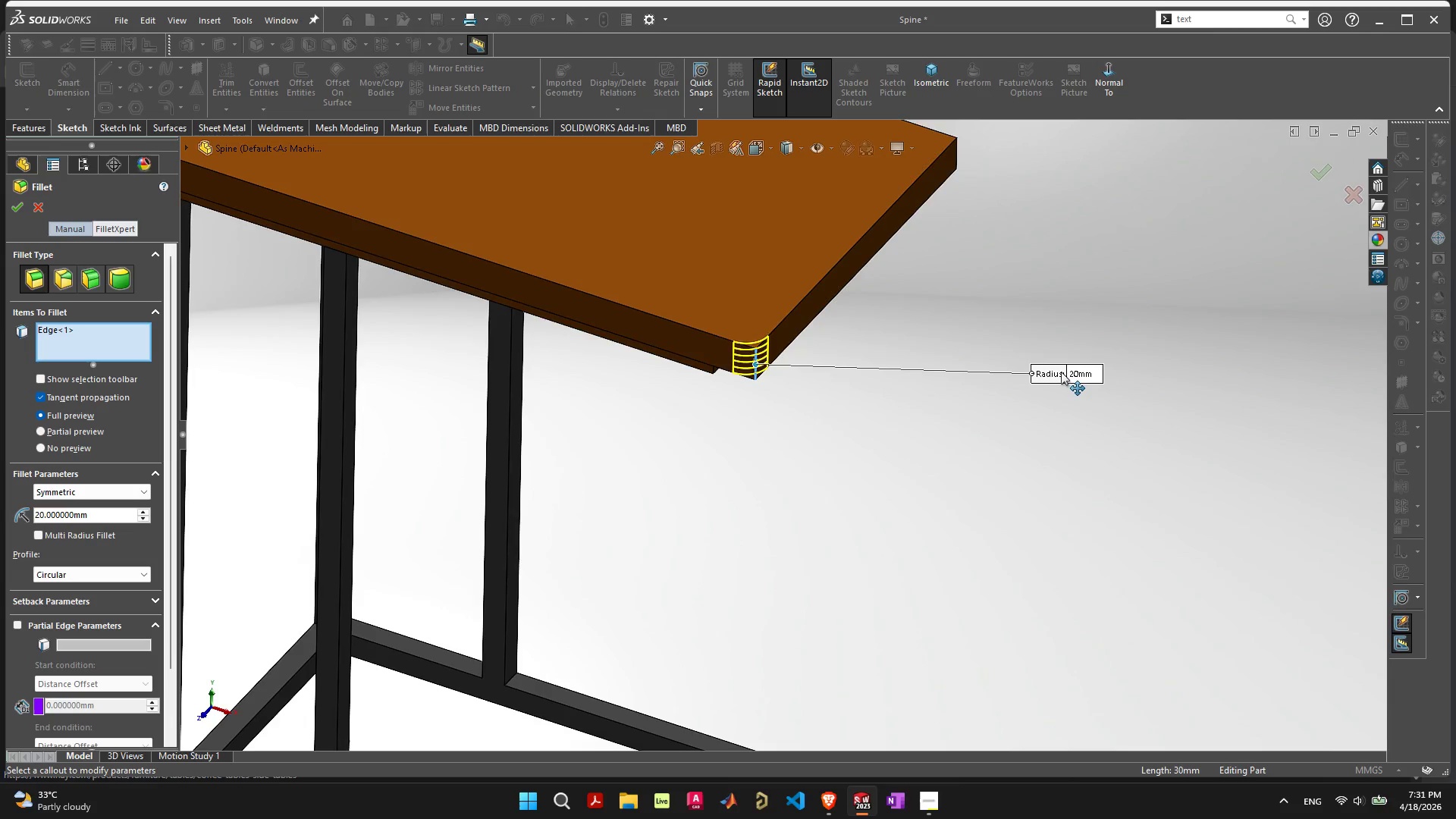 
scroll: coordinate [1040, 415], scroll_direction: down, amount: 4.0
 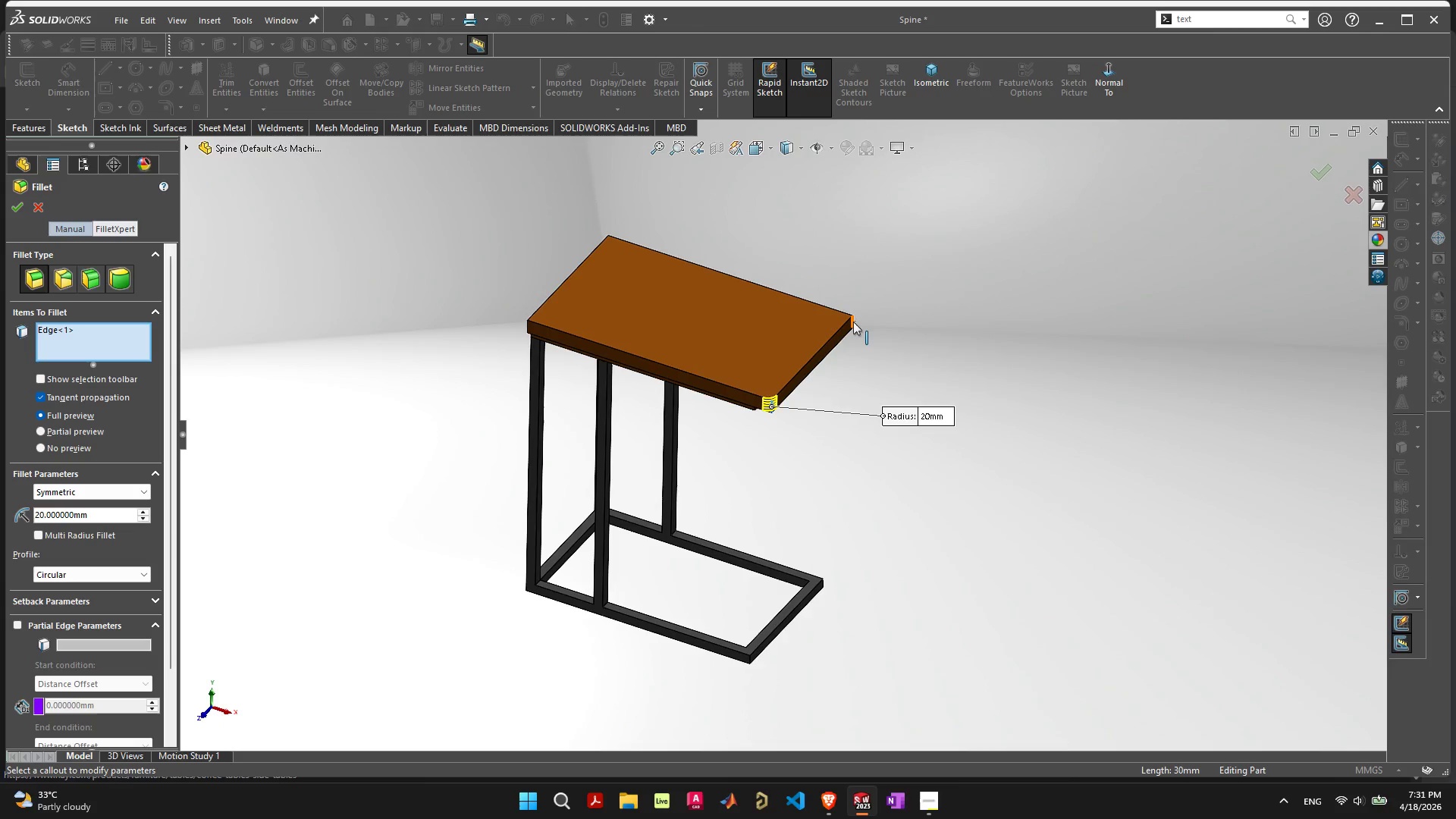 
left_click([852, 322])
 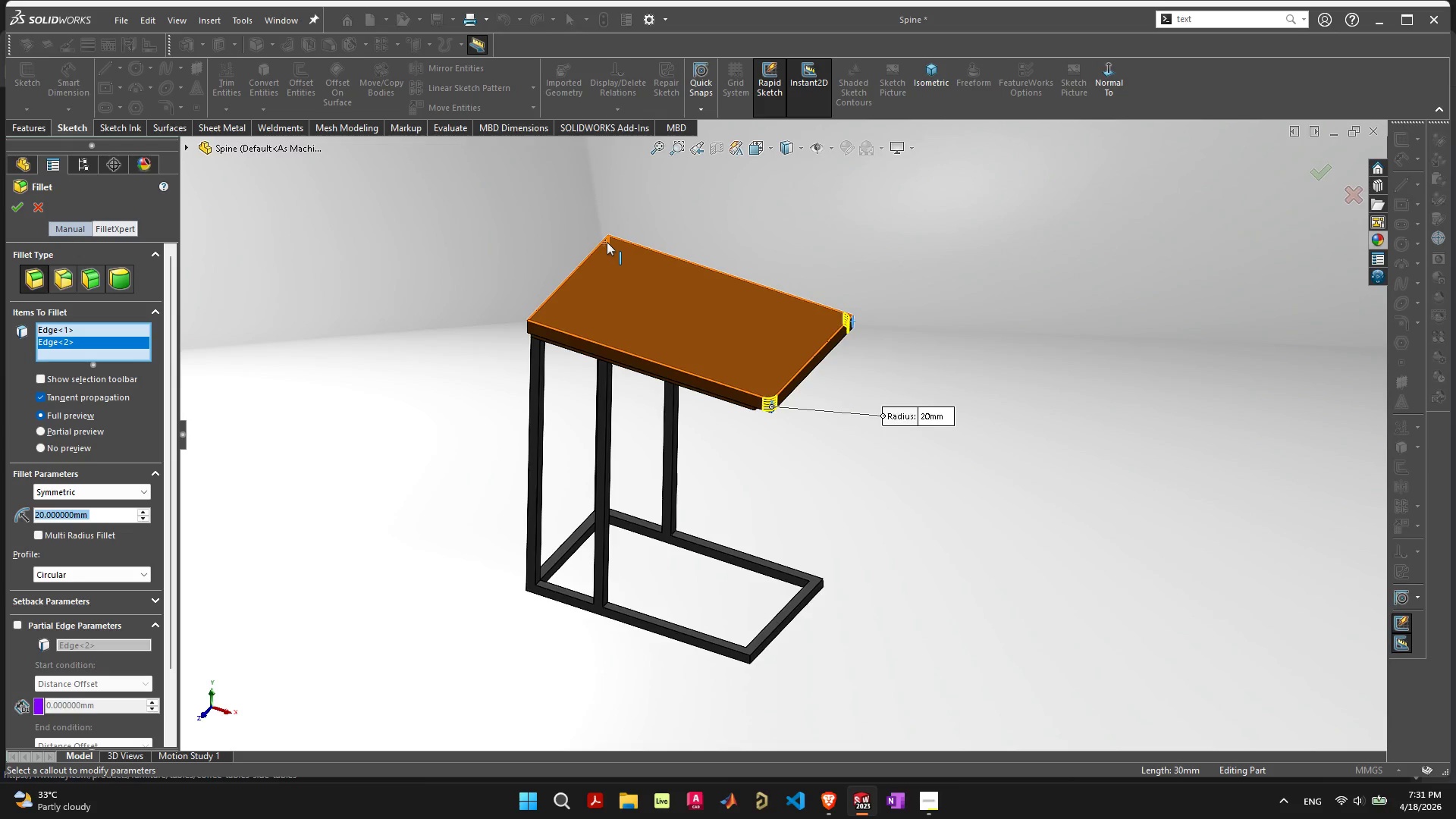 
left_click([610, 239])
 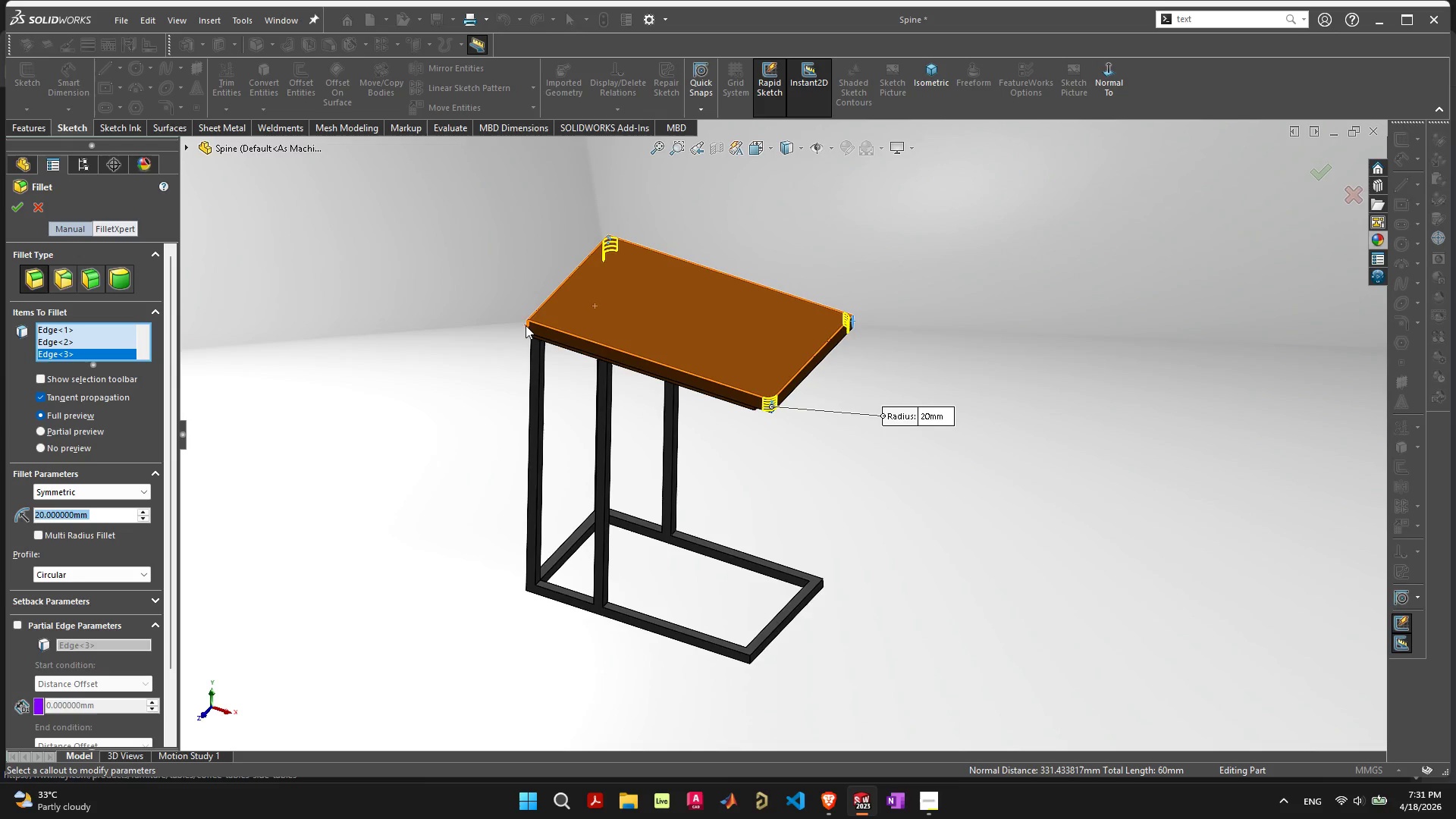 
left_click([527, 325])
 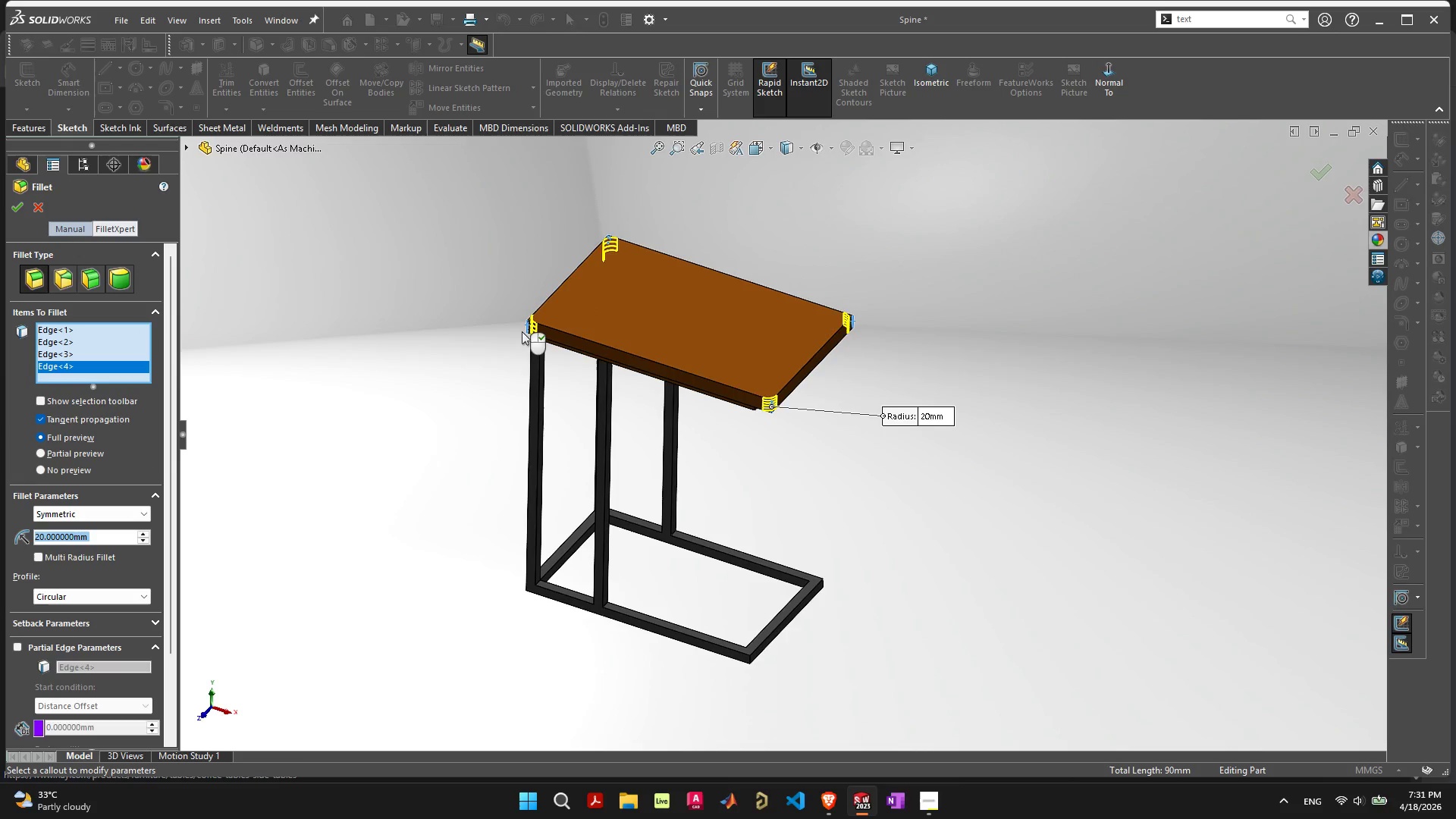 
key(Enter)
 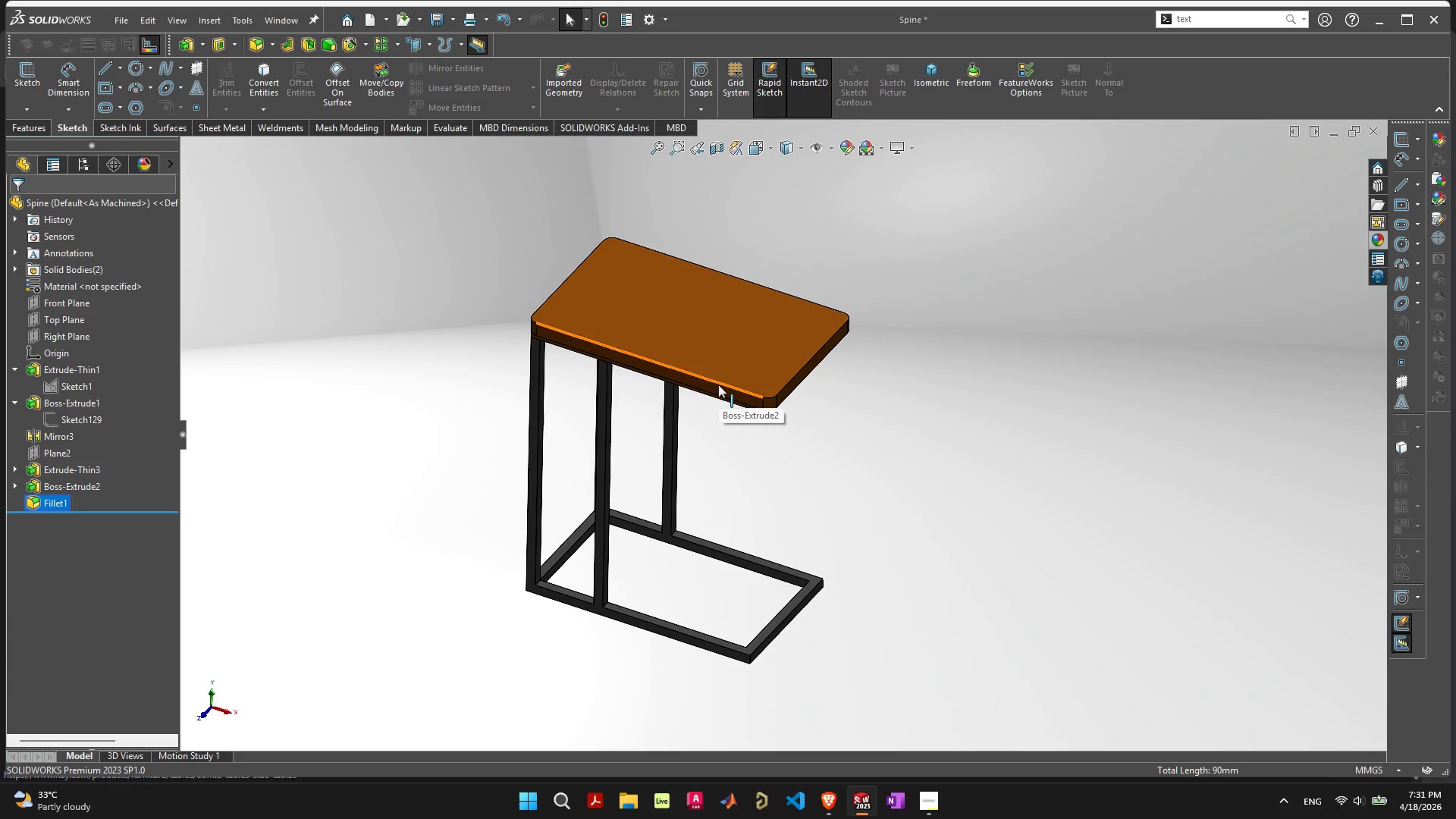 
left_click([764, 344])
 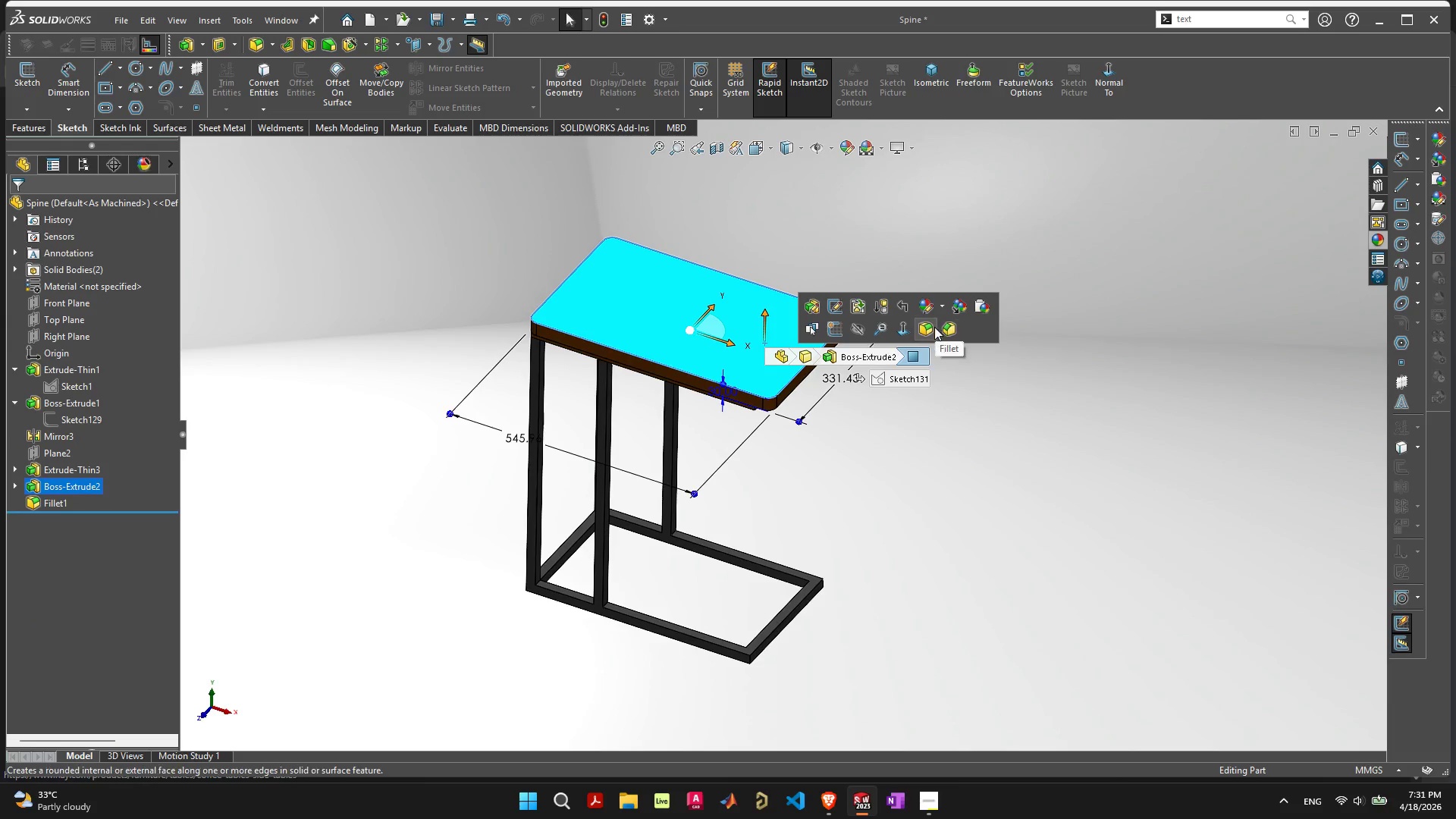 
left_click([927, 326])
 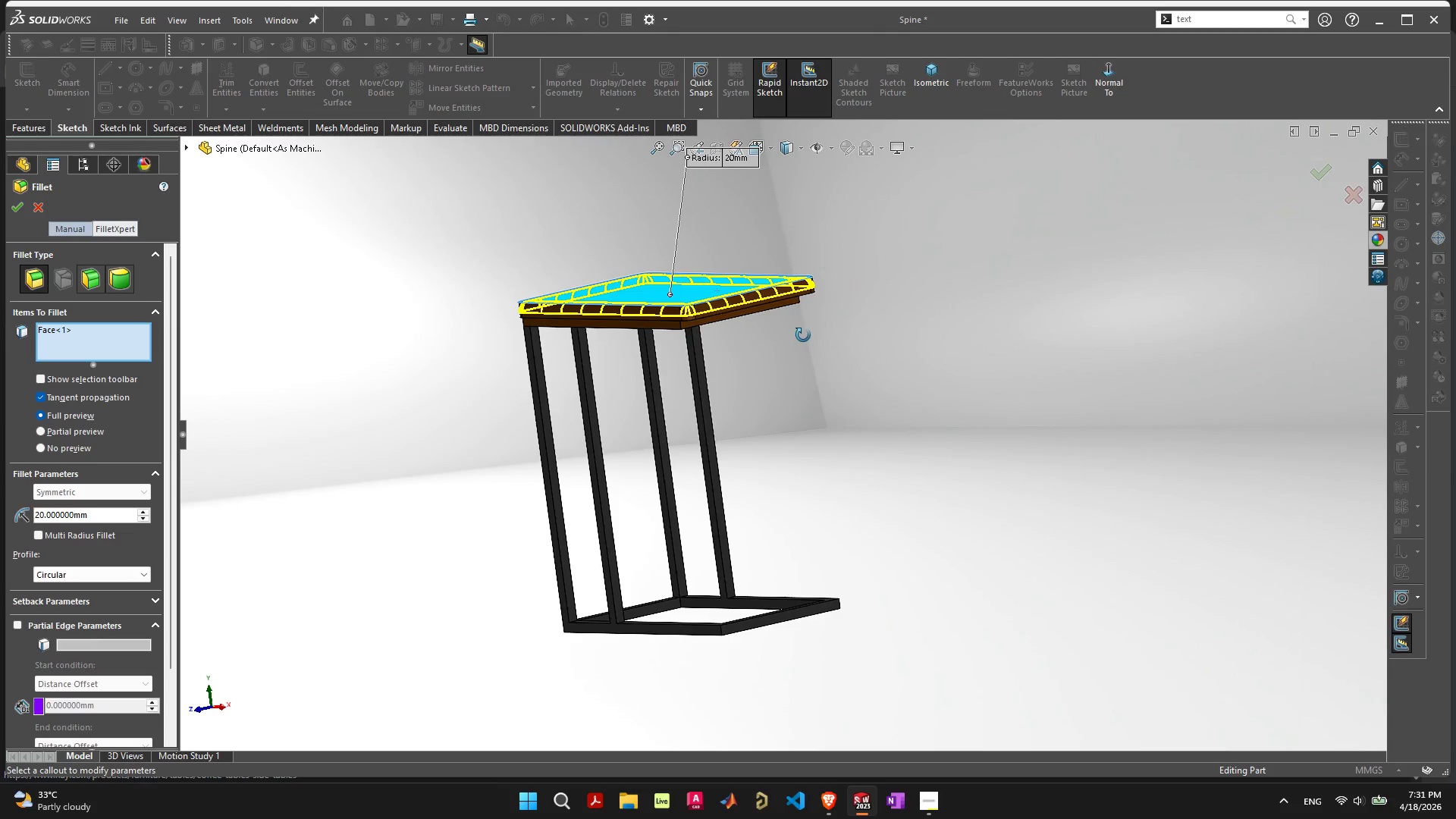 
scroll: coordinate [755, 310], scroll_direction: up, amount: 6.0
 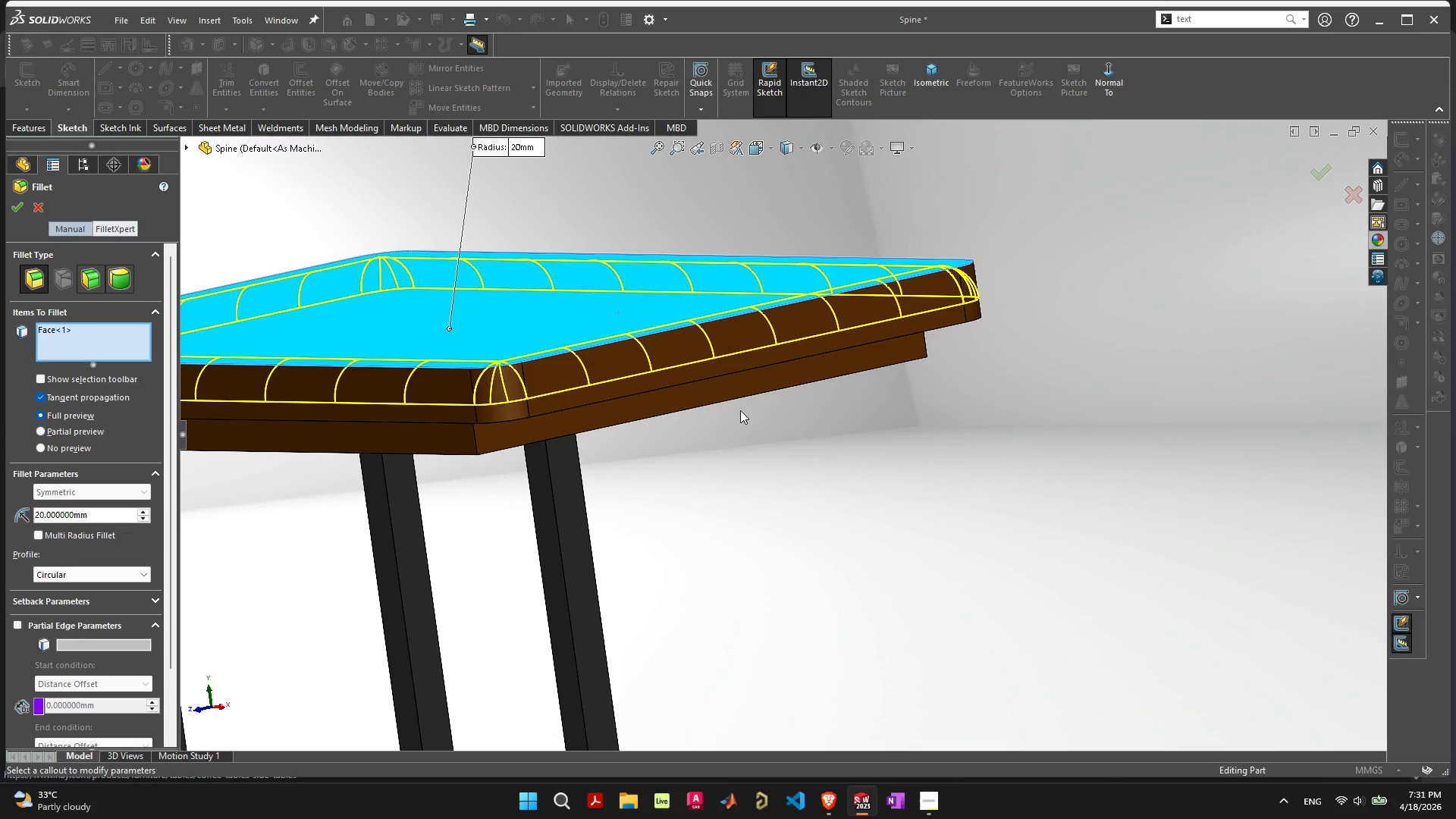 
wait(7.75)
 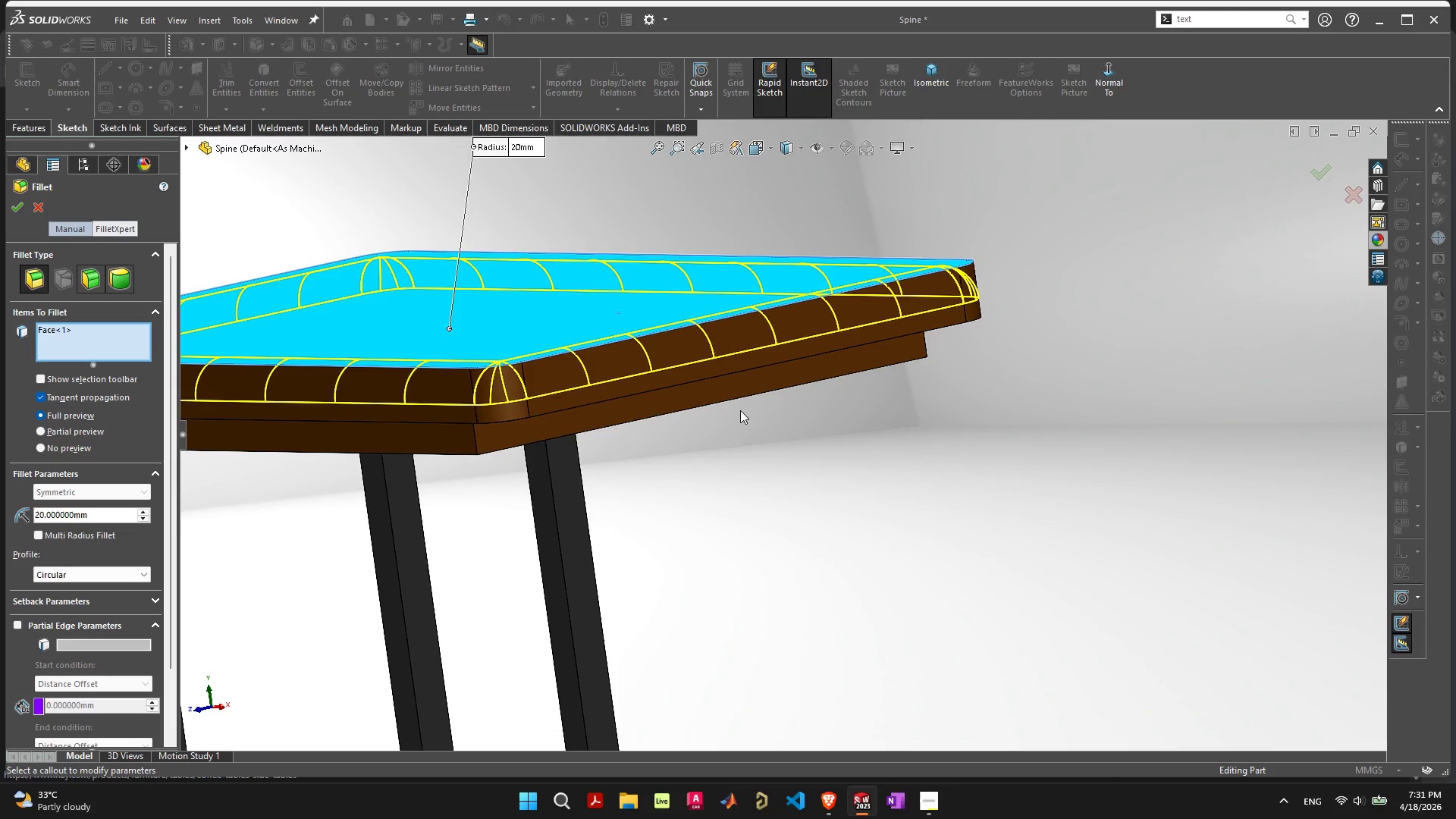 
left_click([113, 282])
 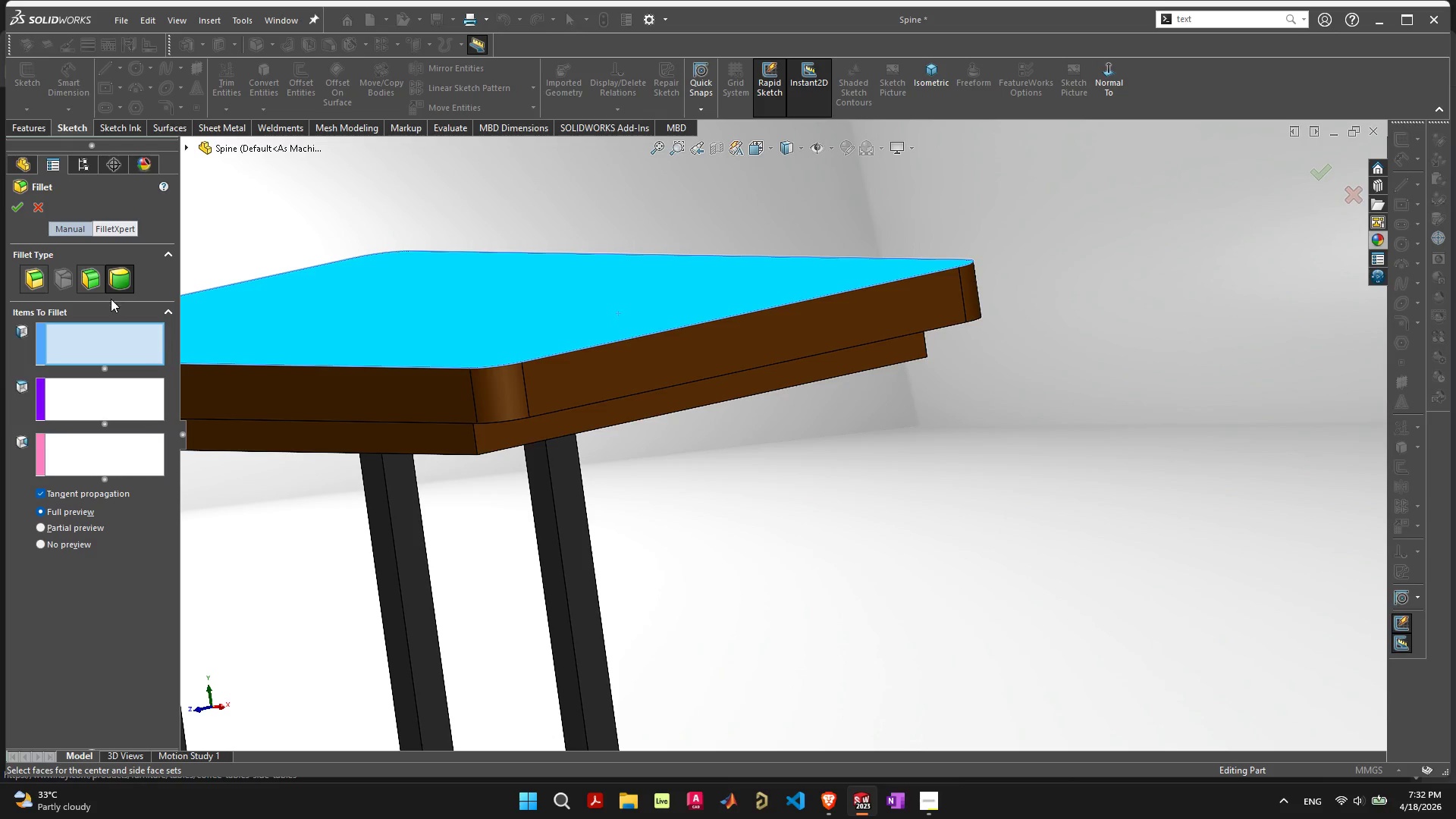 
left_click([86, 279])
 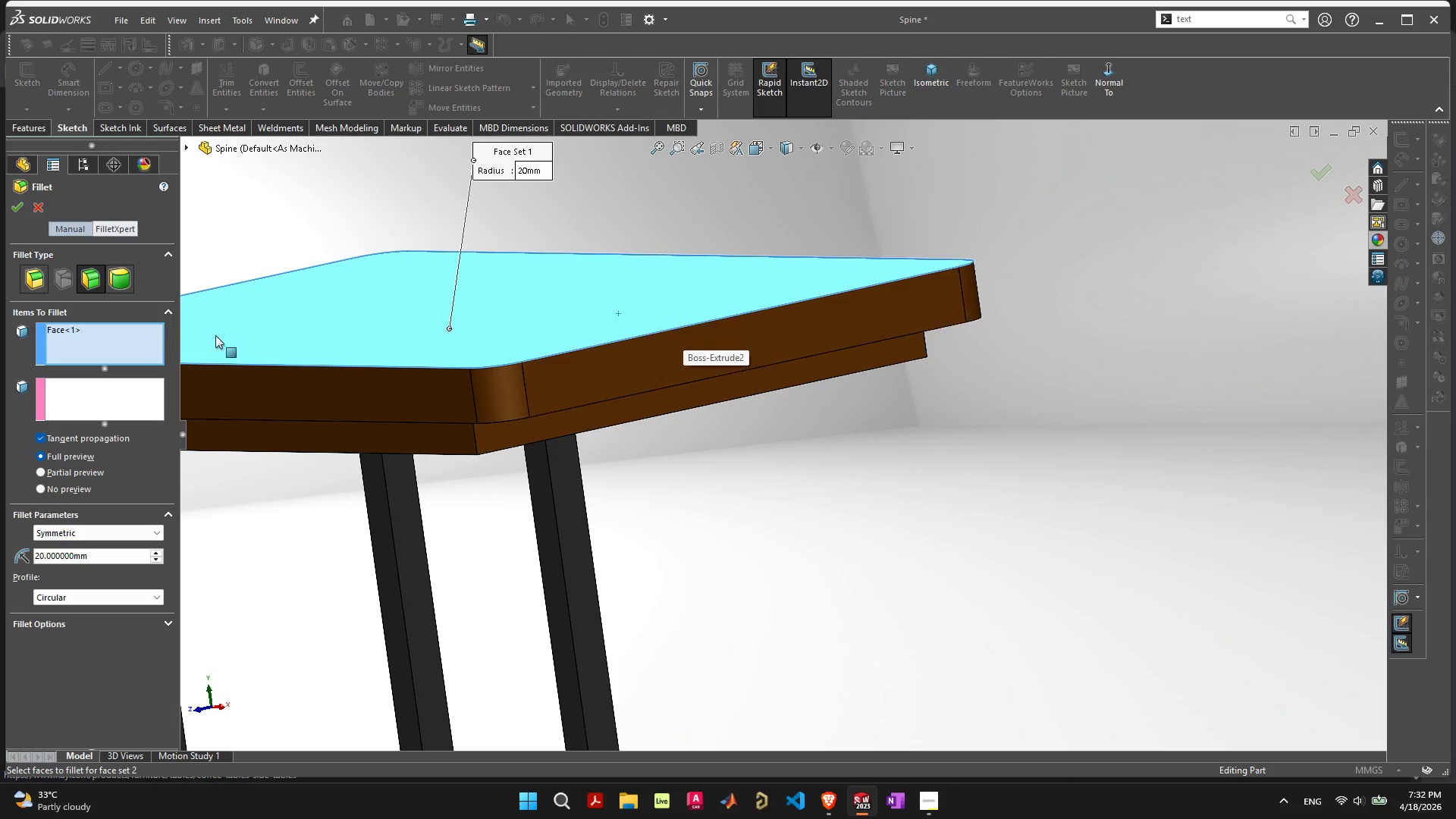 
left_click([37, 275])
 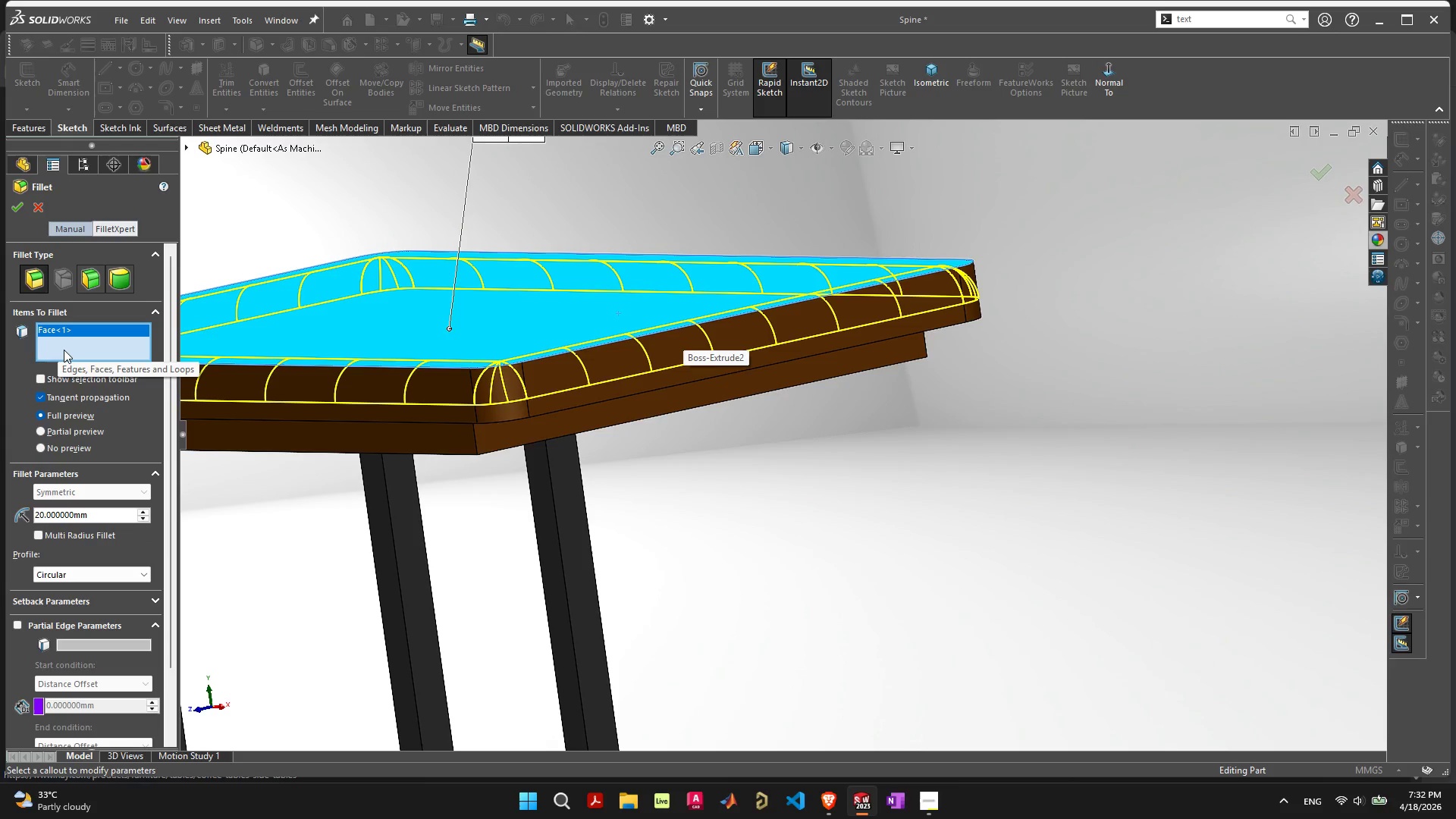 
left_click([127, 580])
 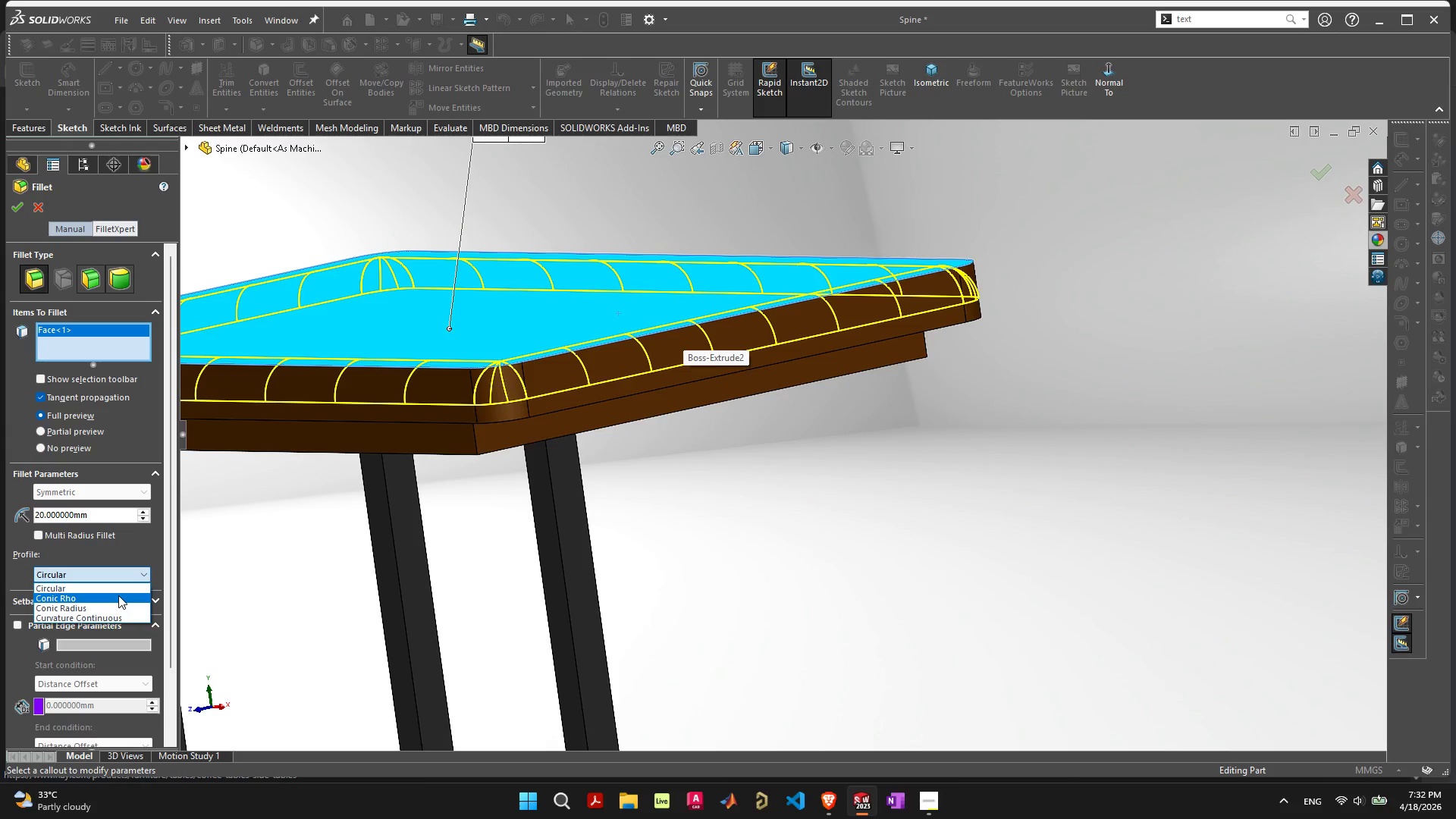 
left_click([118, 595])
 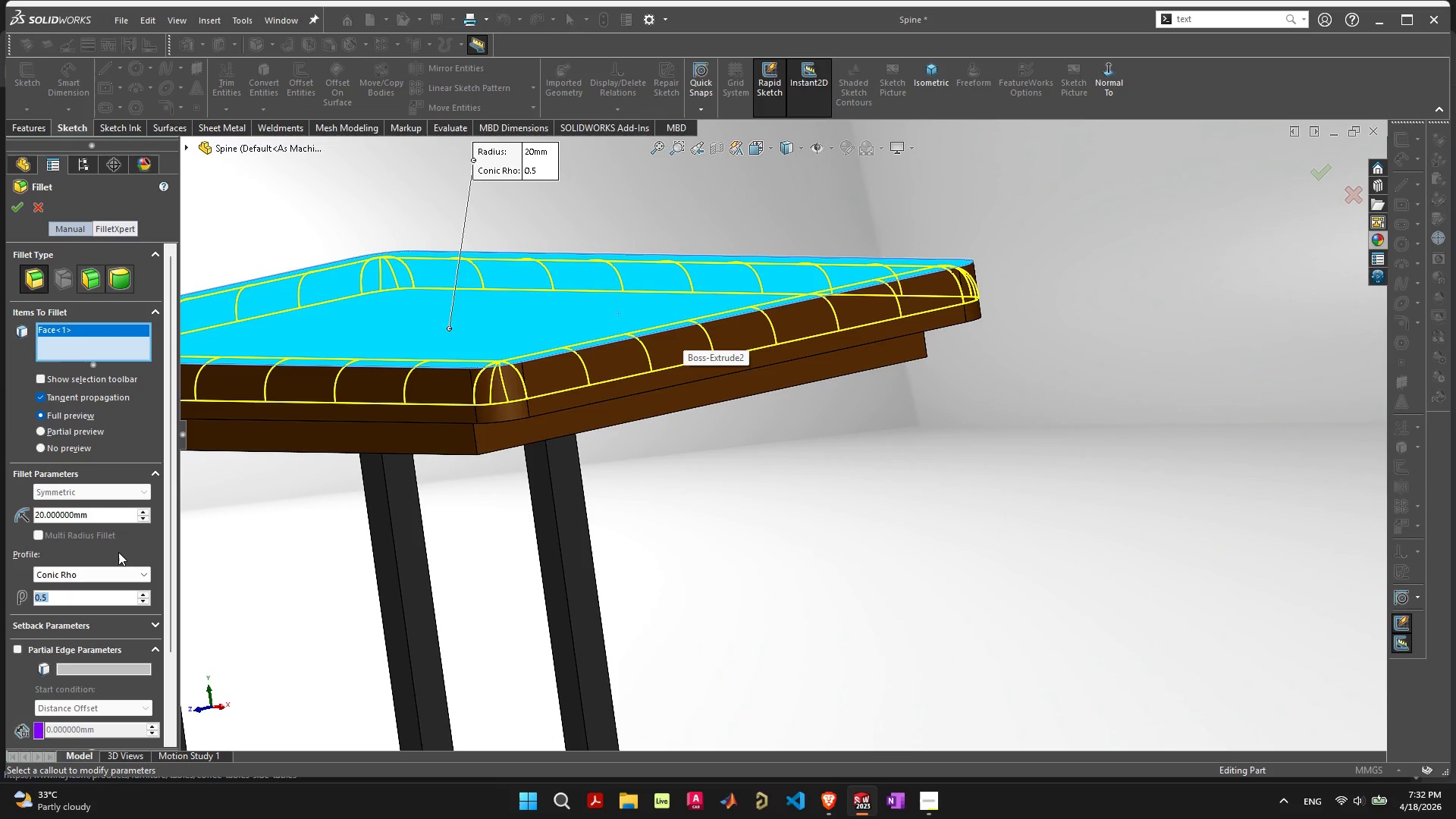 
left_click([119, 573])
 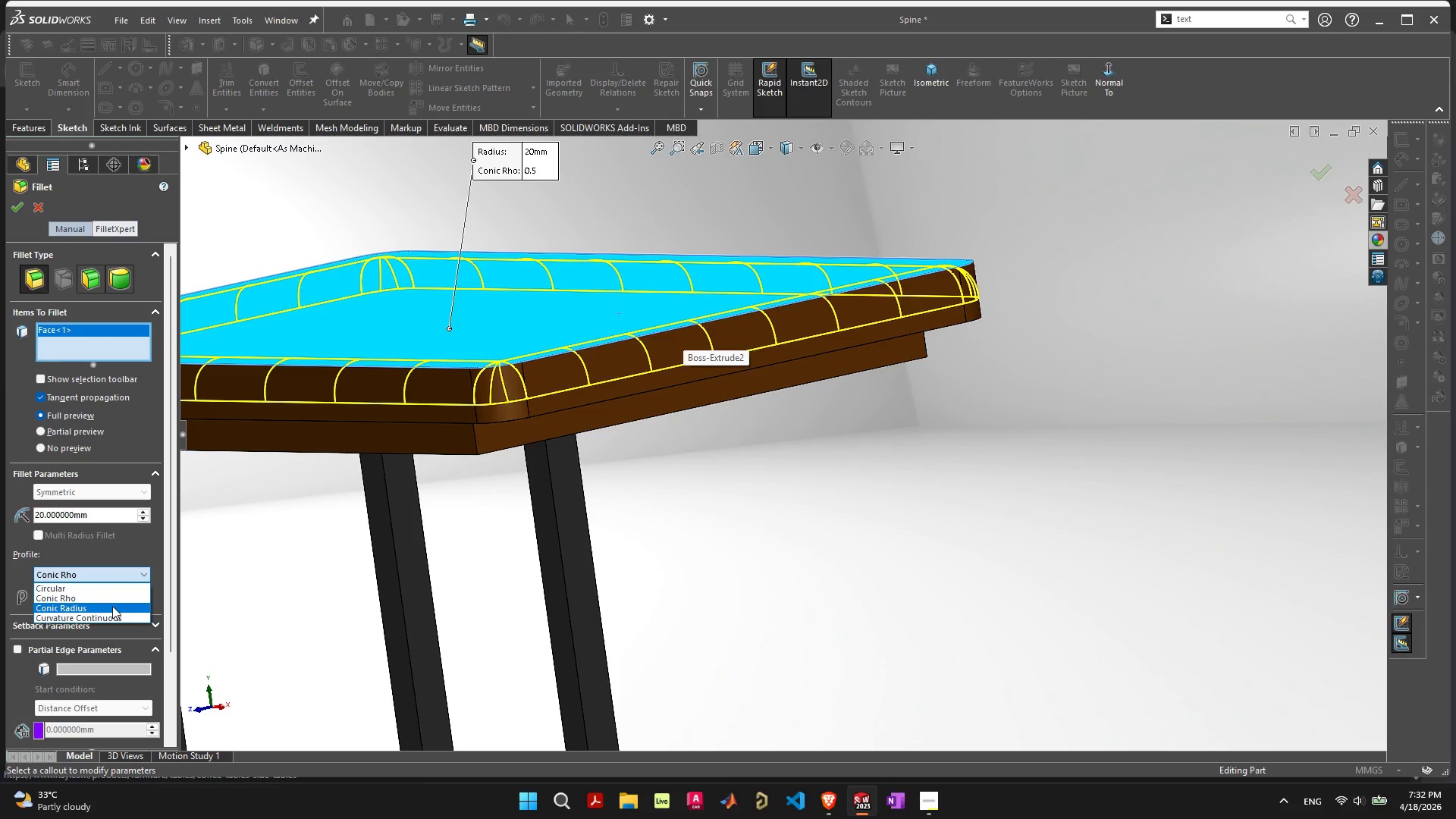 
left_click([112, 606])
 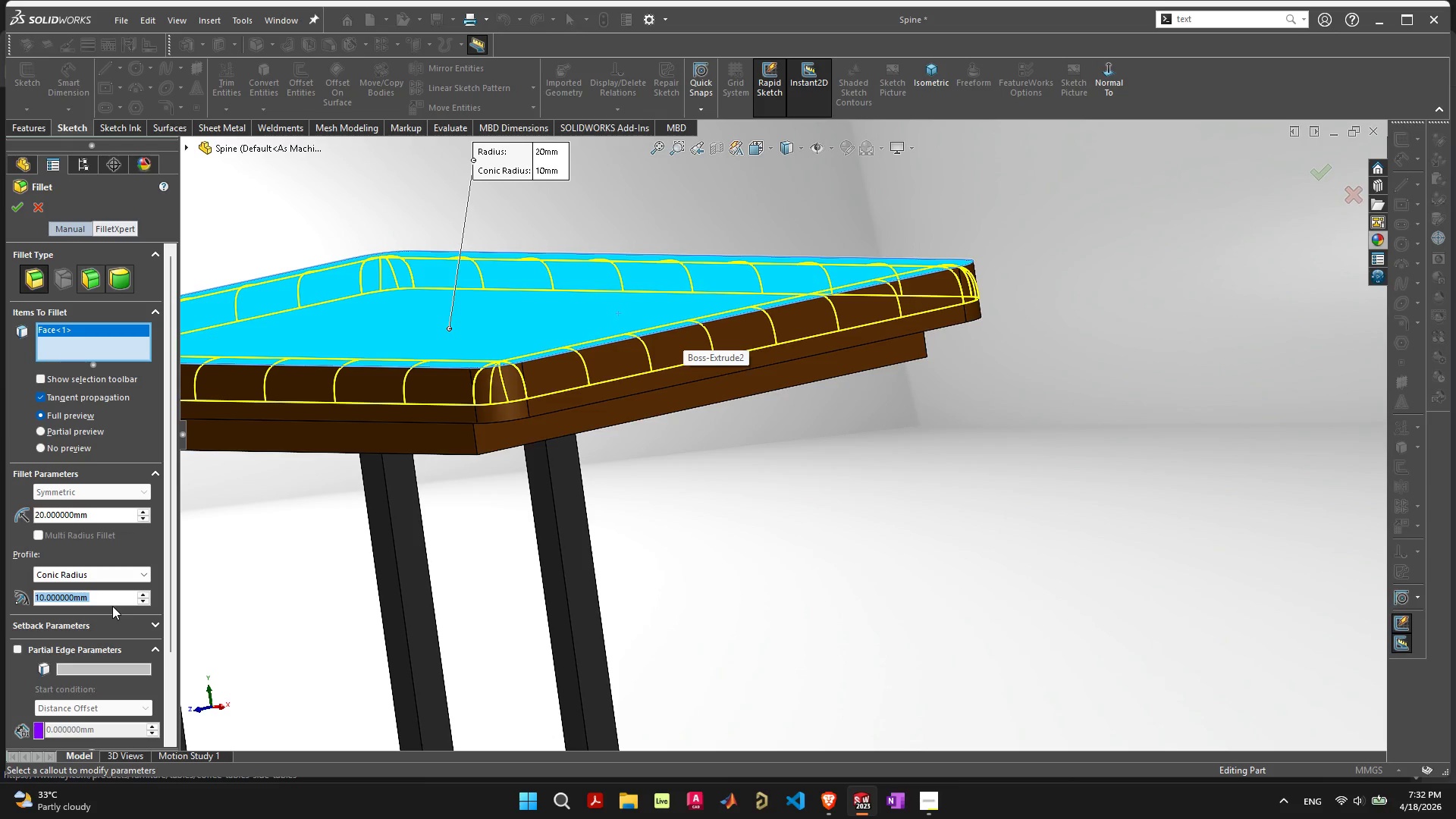 
mouse_move([113, 562])
 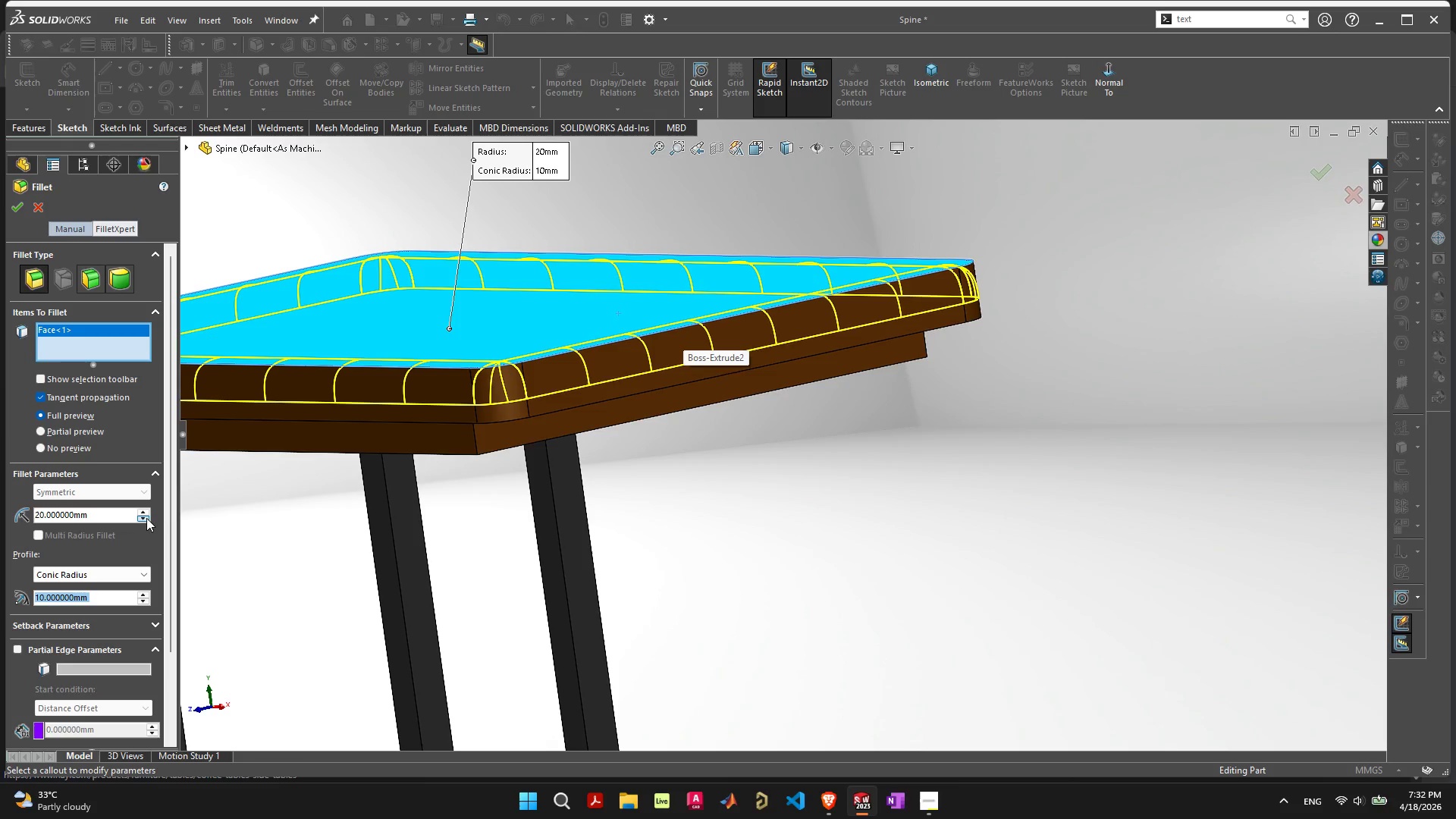 
left_click([146, 518])
 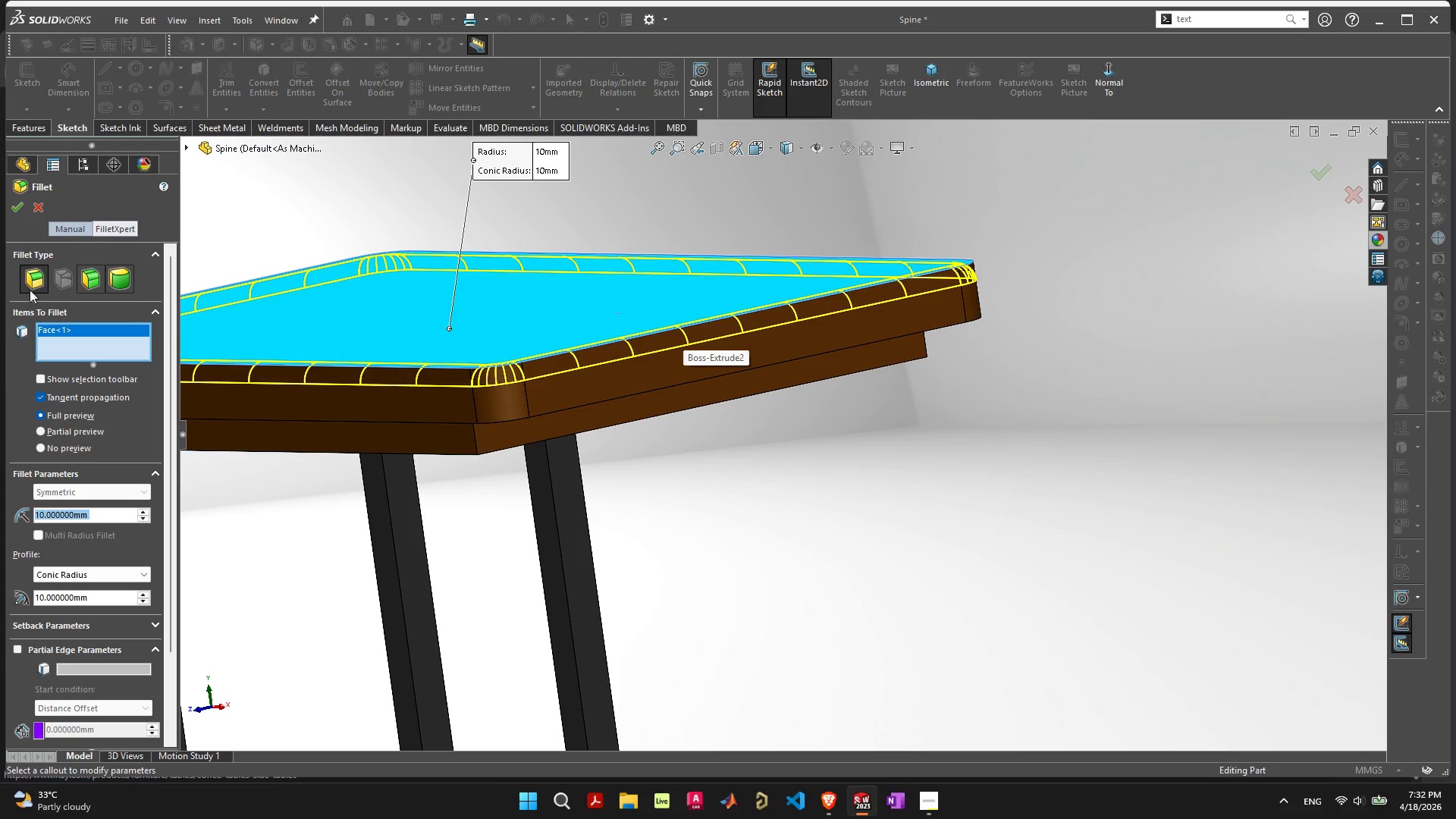 
left_click([20, 202])
 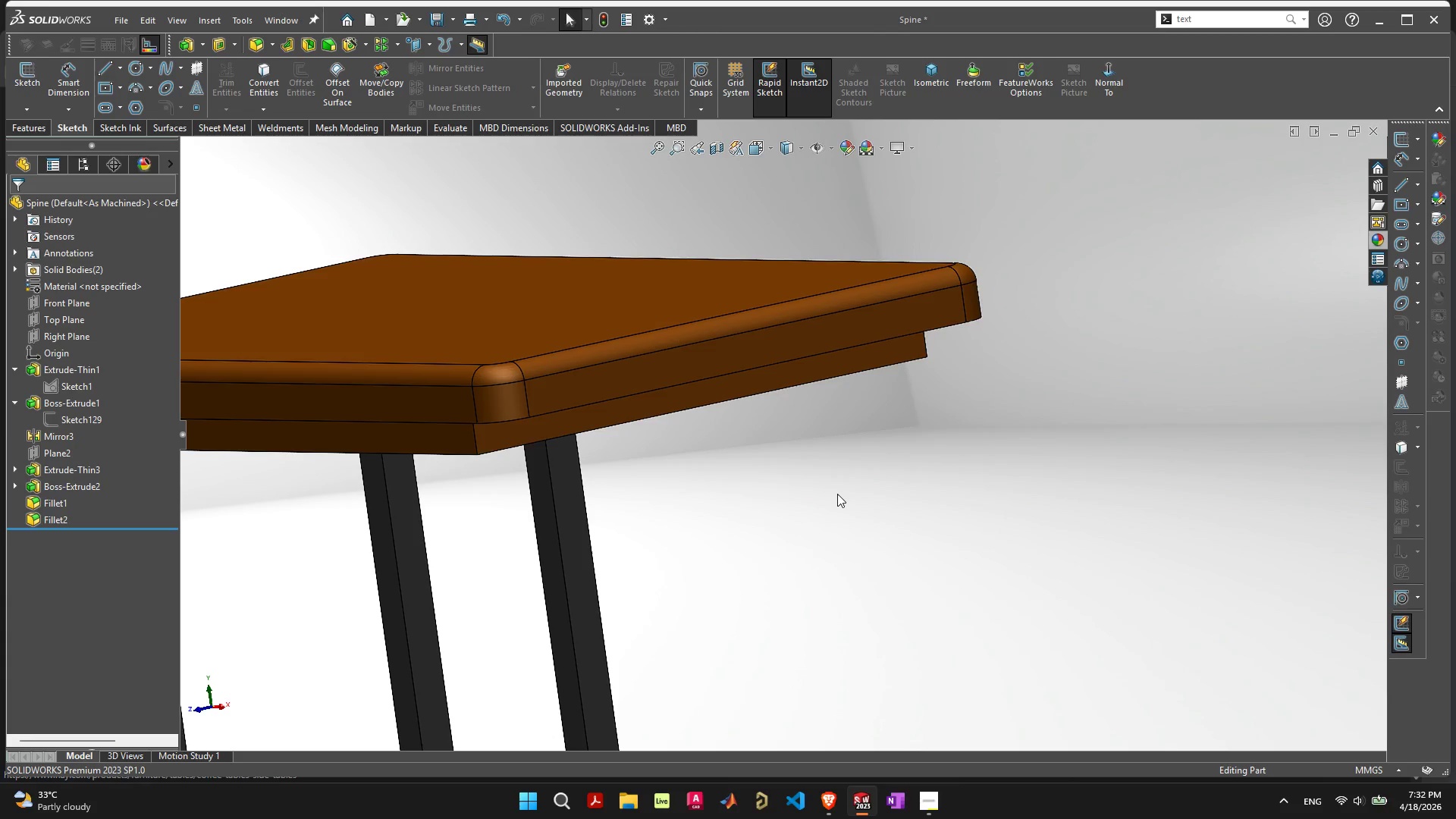 
scroll: coordinate [803, 482], scroll_direction: down, amount: 3.0
 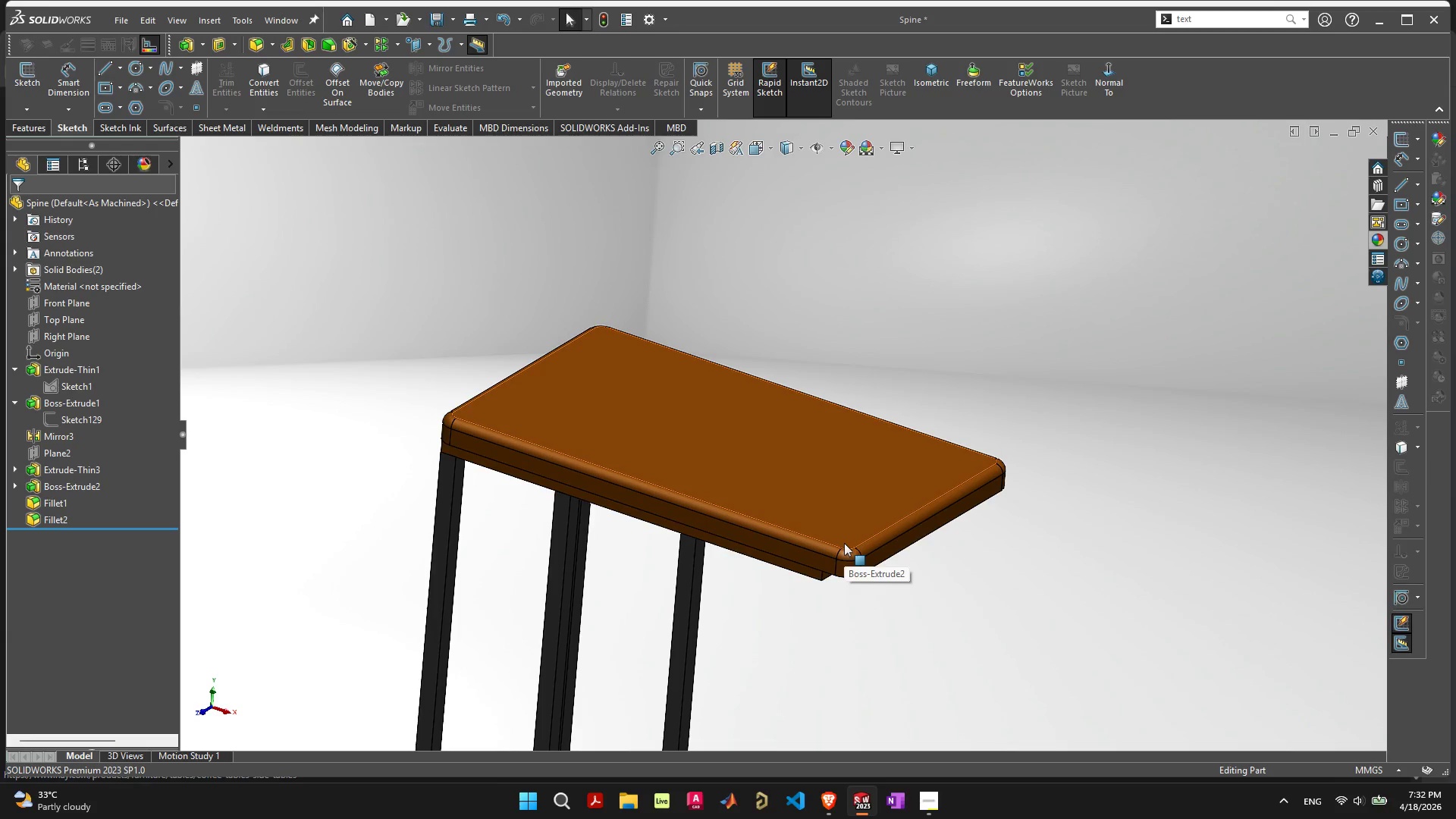 
wait(11.24)
 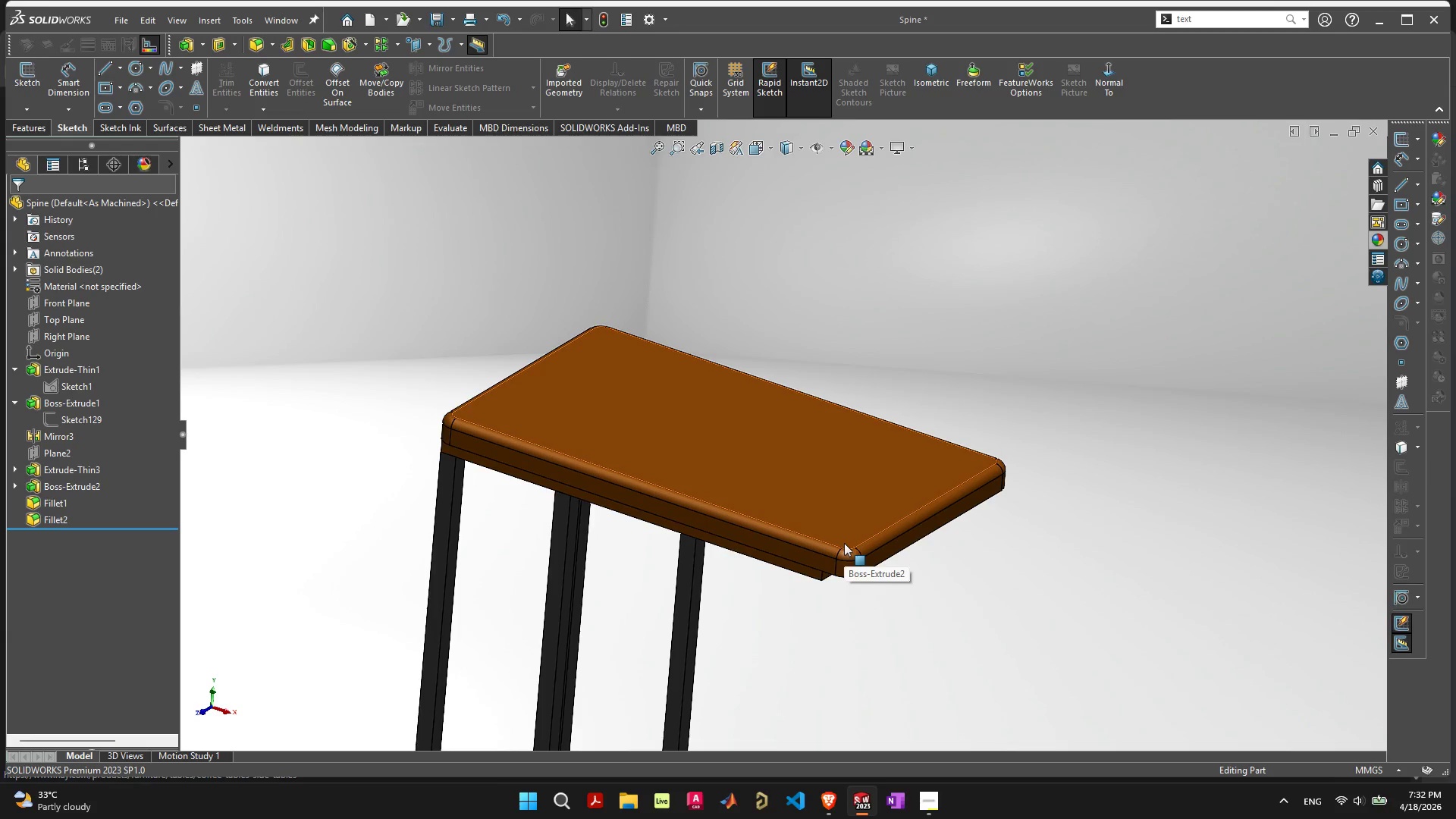 
left_click([924, 482])
 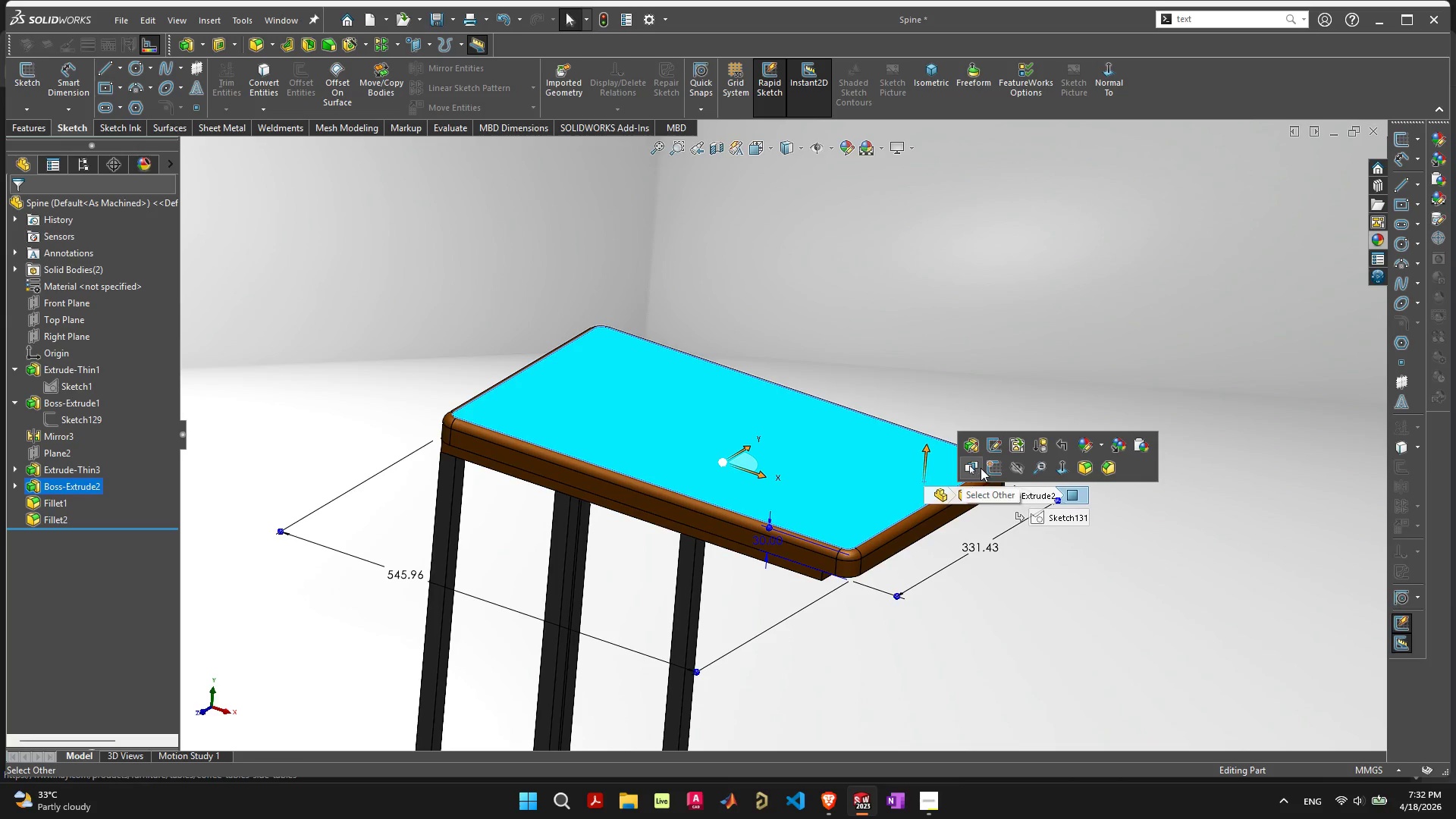 
left_click([994, 468])
 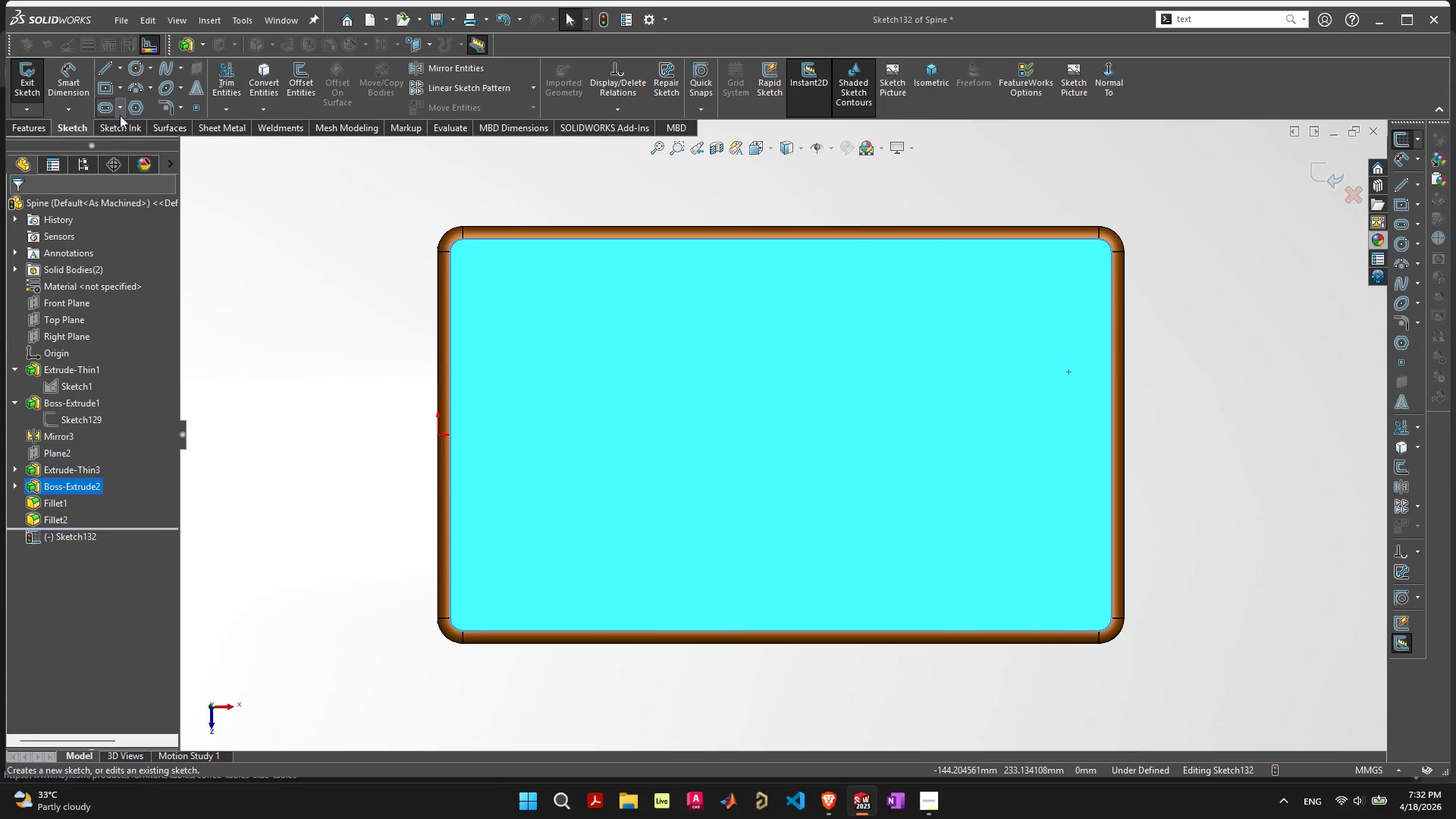 
left_click([110, 111])
 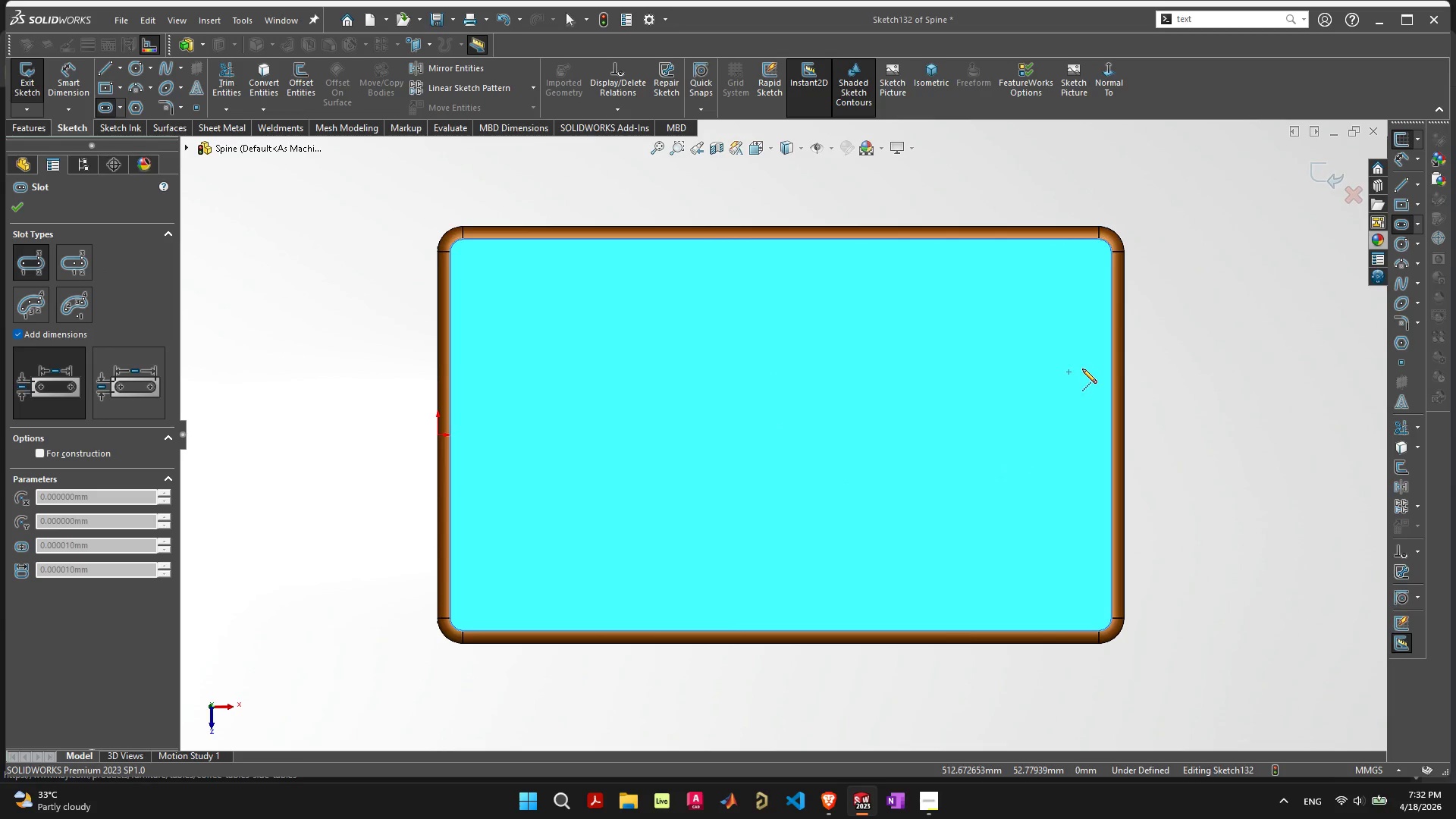 
left_click([1073, 360])
 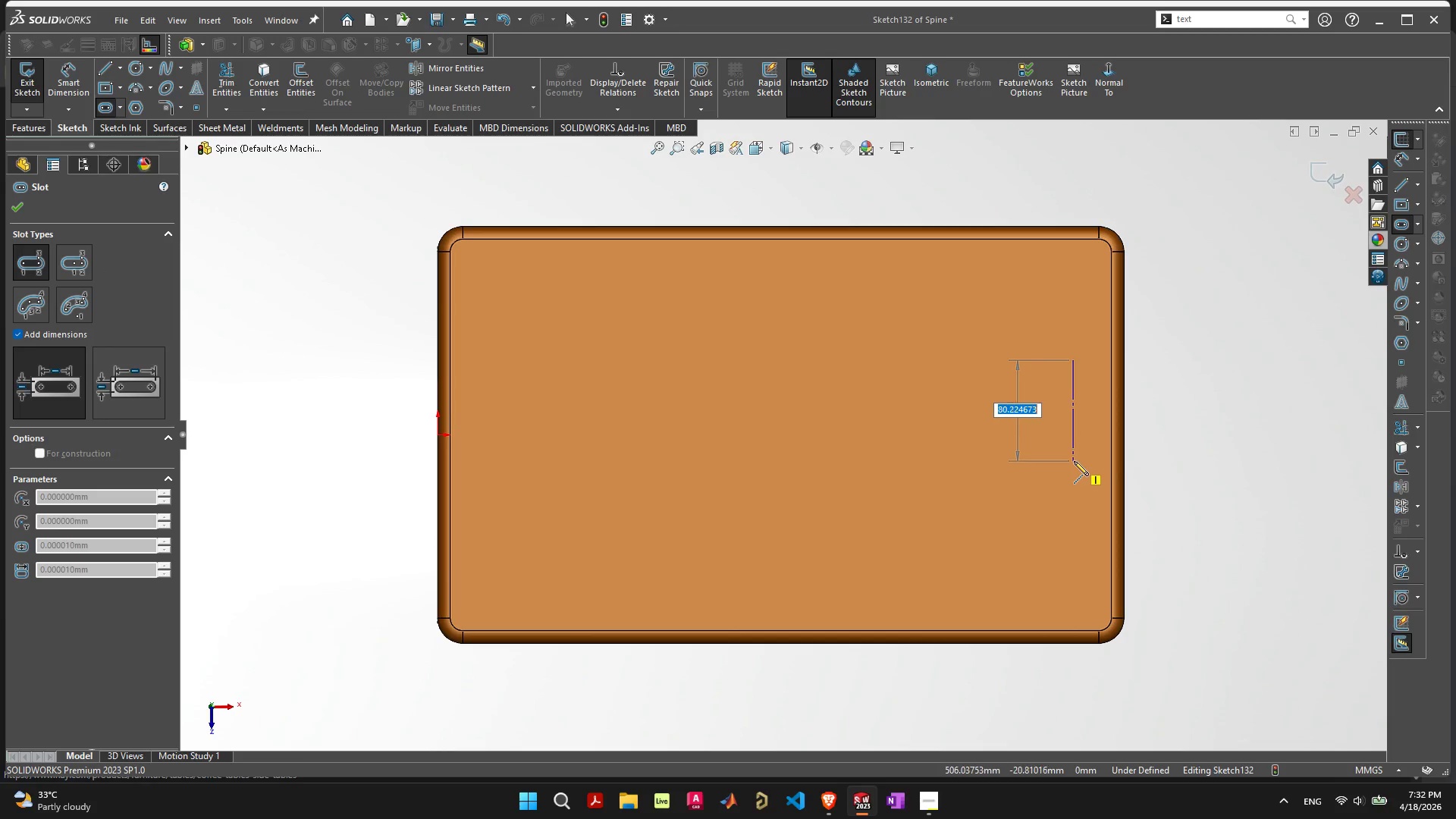 
left_click([1074, 461])
 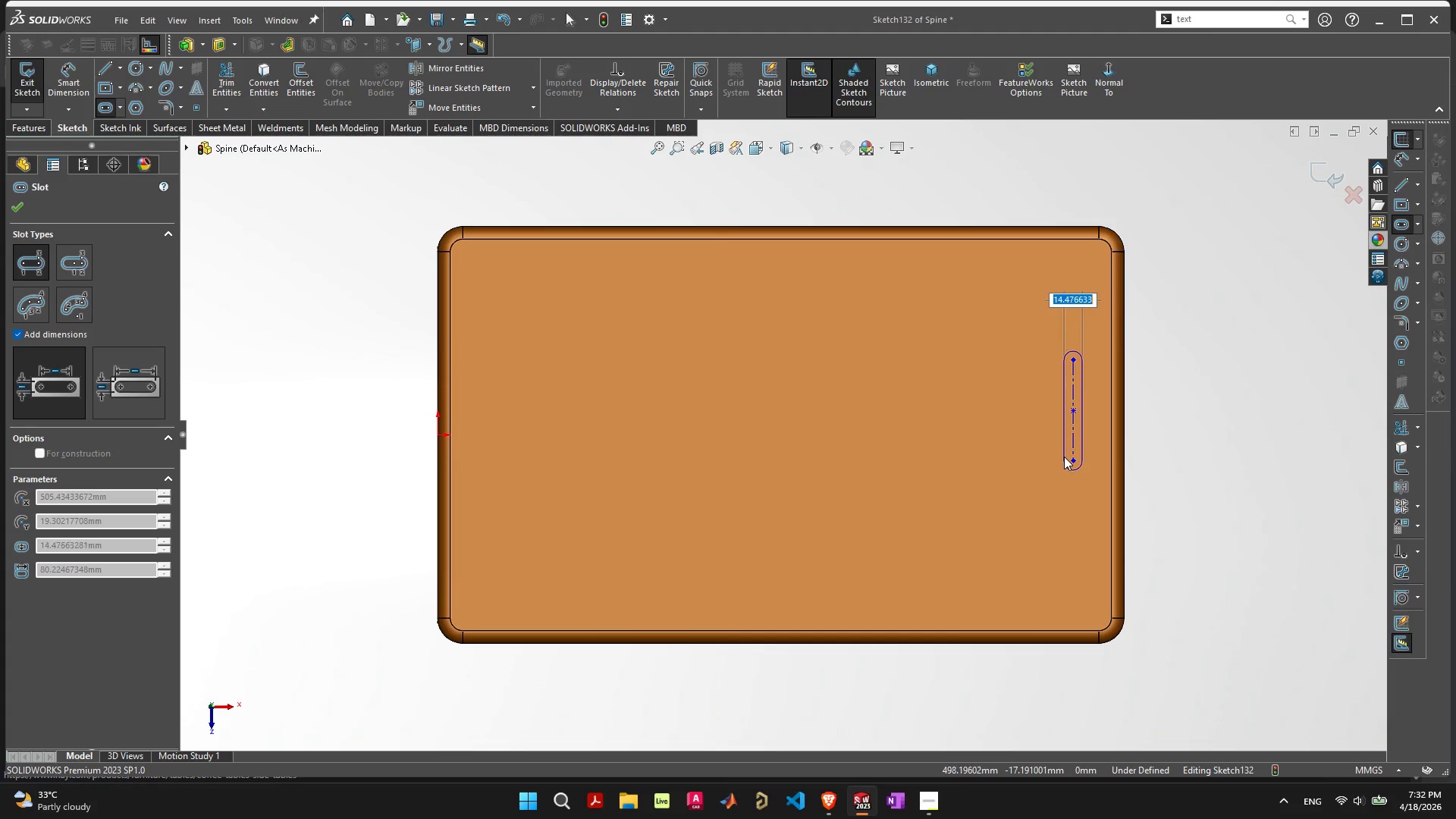 
left_click([1064, 457])
 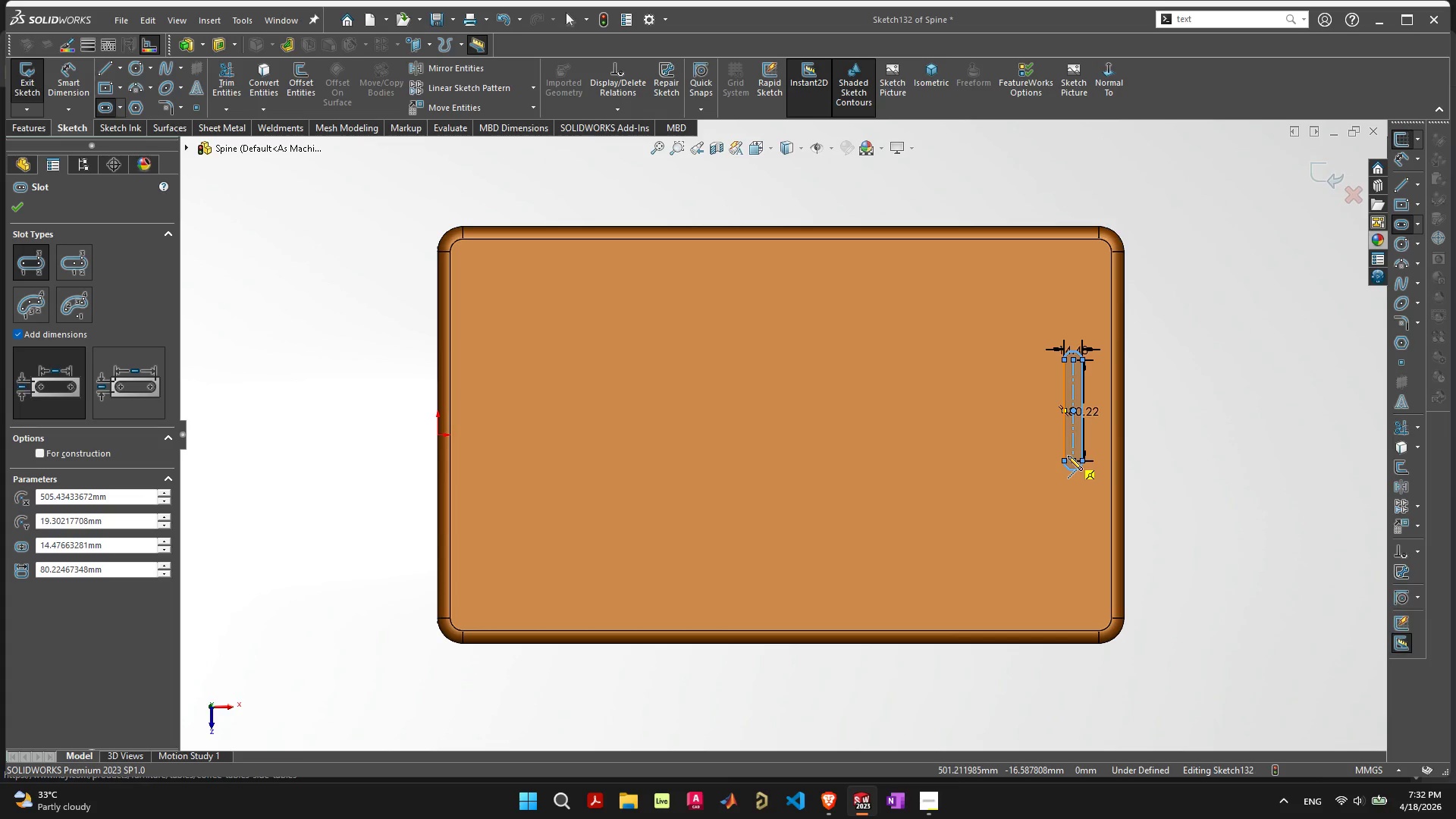 
key(Escape)
 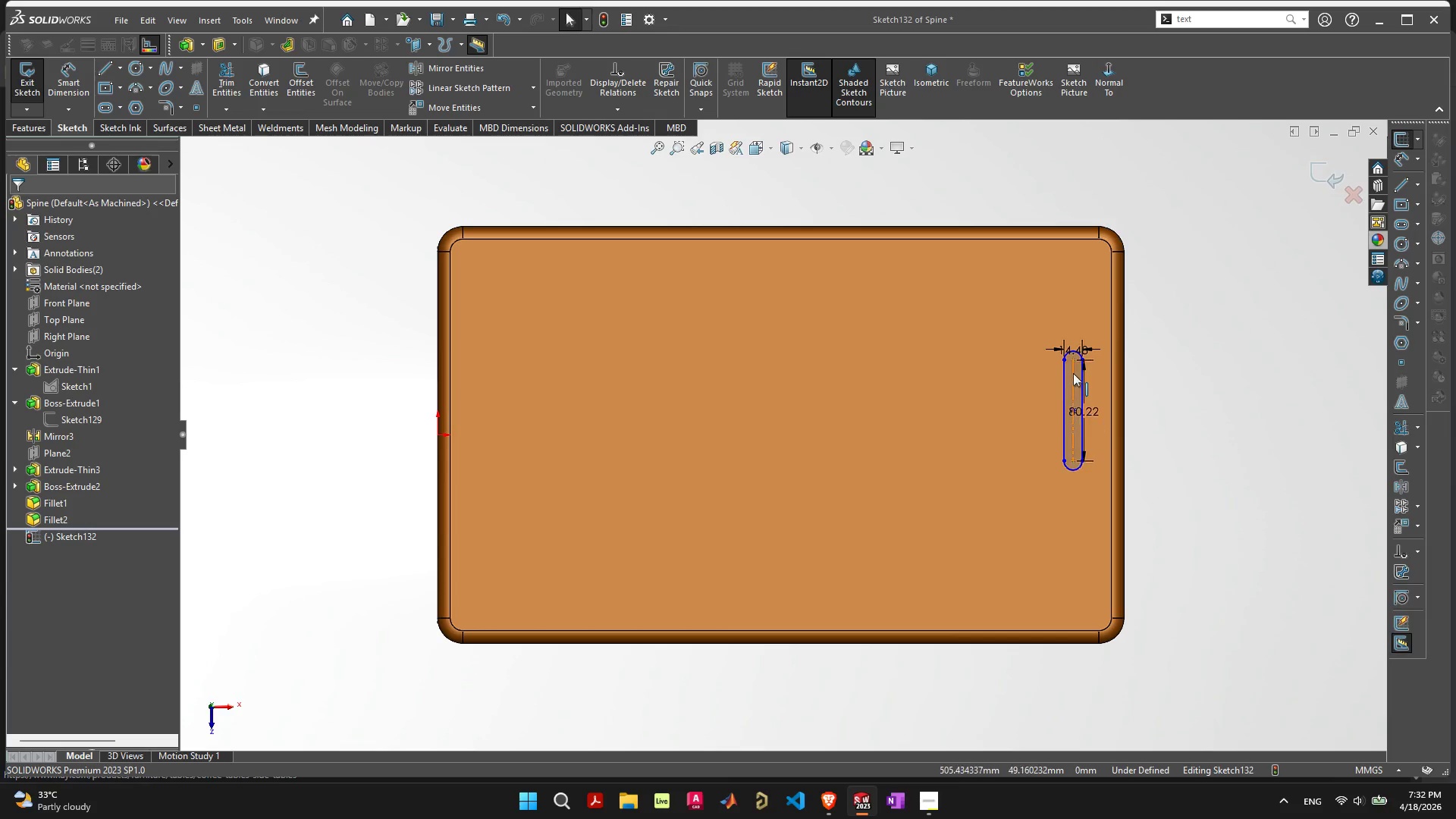 
scroll: coordinate [1073, 372], scroll_direction: up, amount: 4.0
 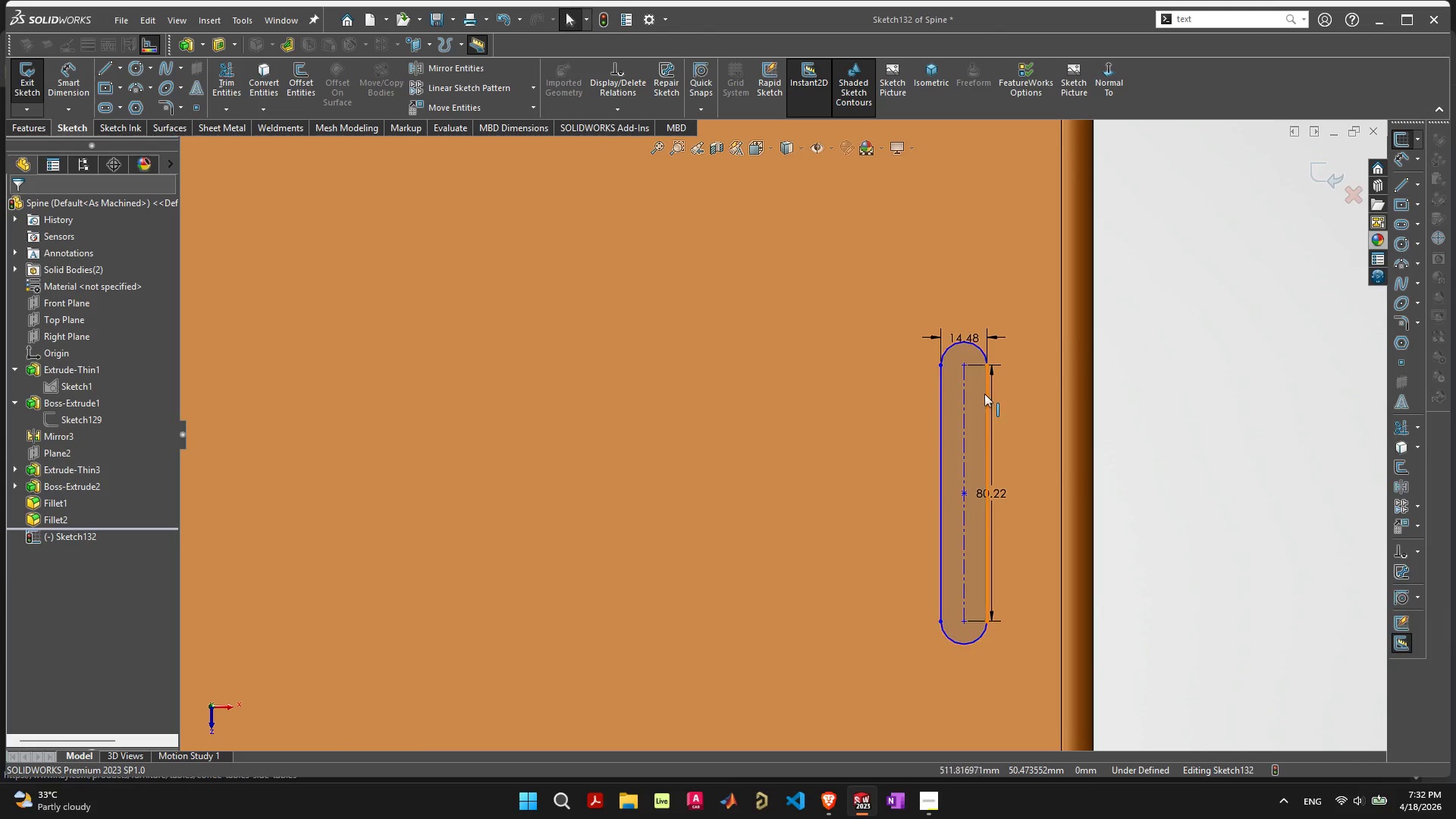 
left_click_drag(start_coordinate=[985, 393], to_coordinate=[1004, 392])
 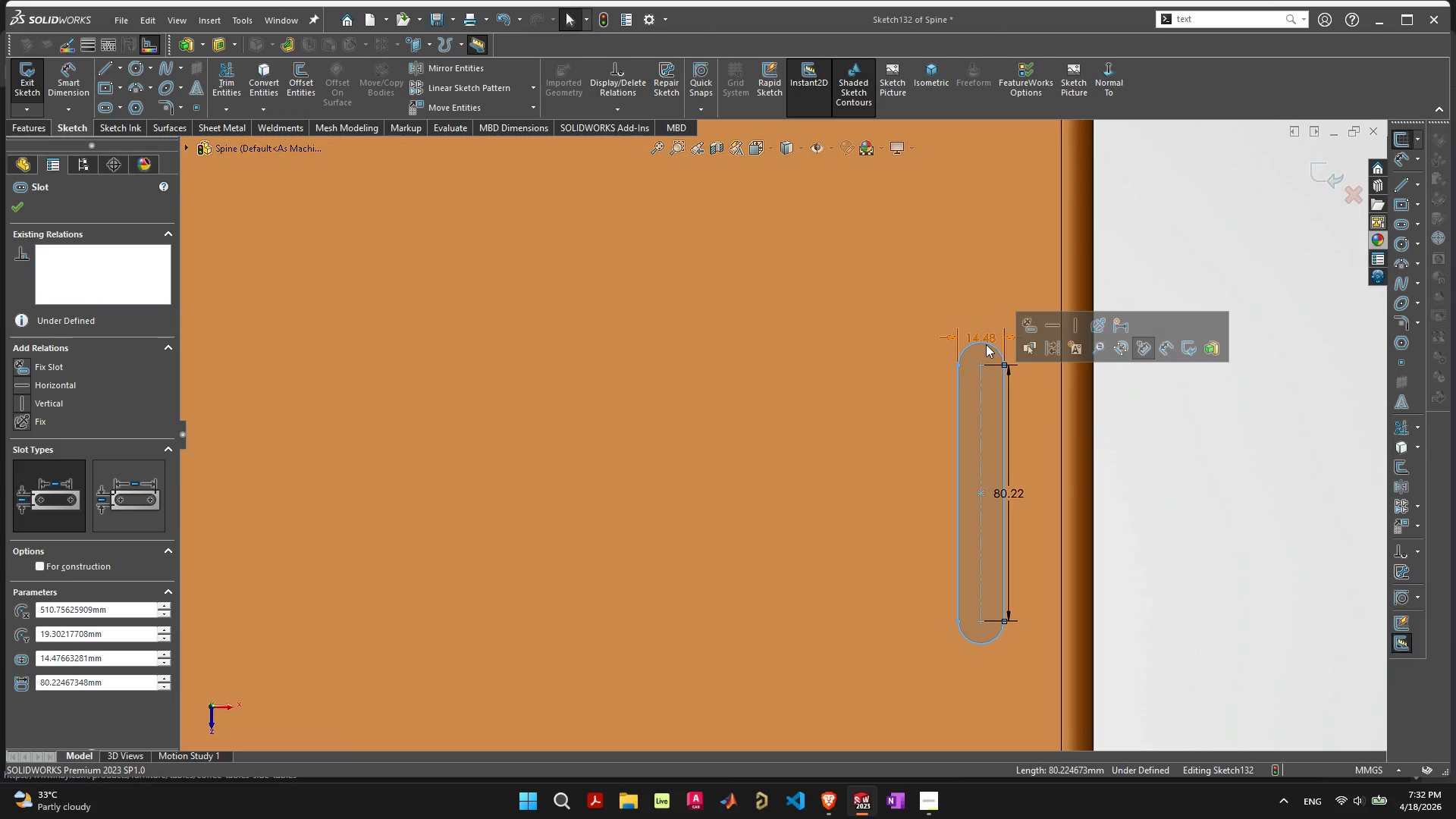 
left_click_drag(start_coordinate=[985, 344], to_coordinate=[974, 326])
 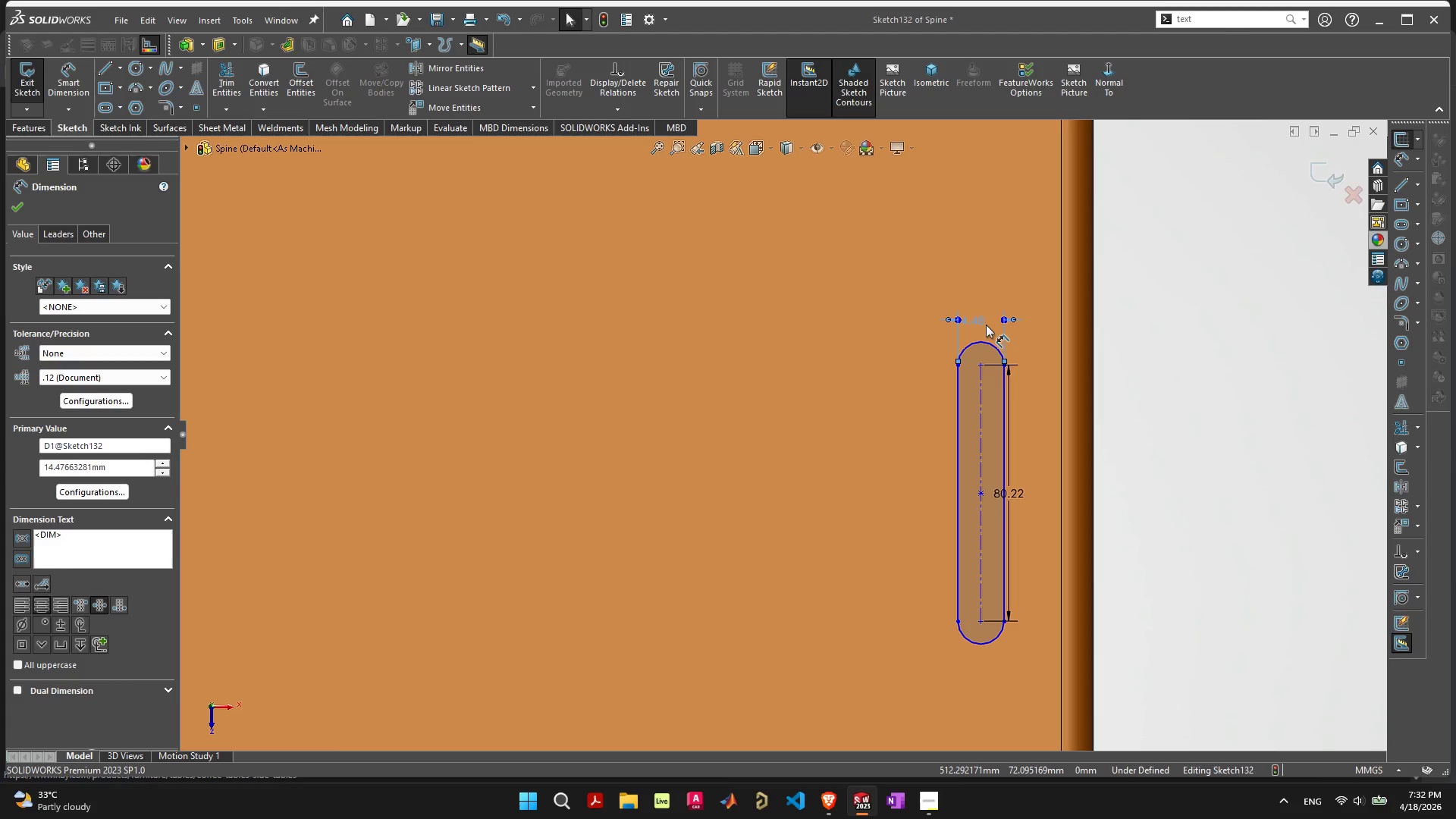 
wait(5.38)
 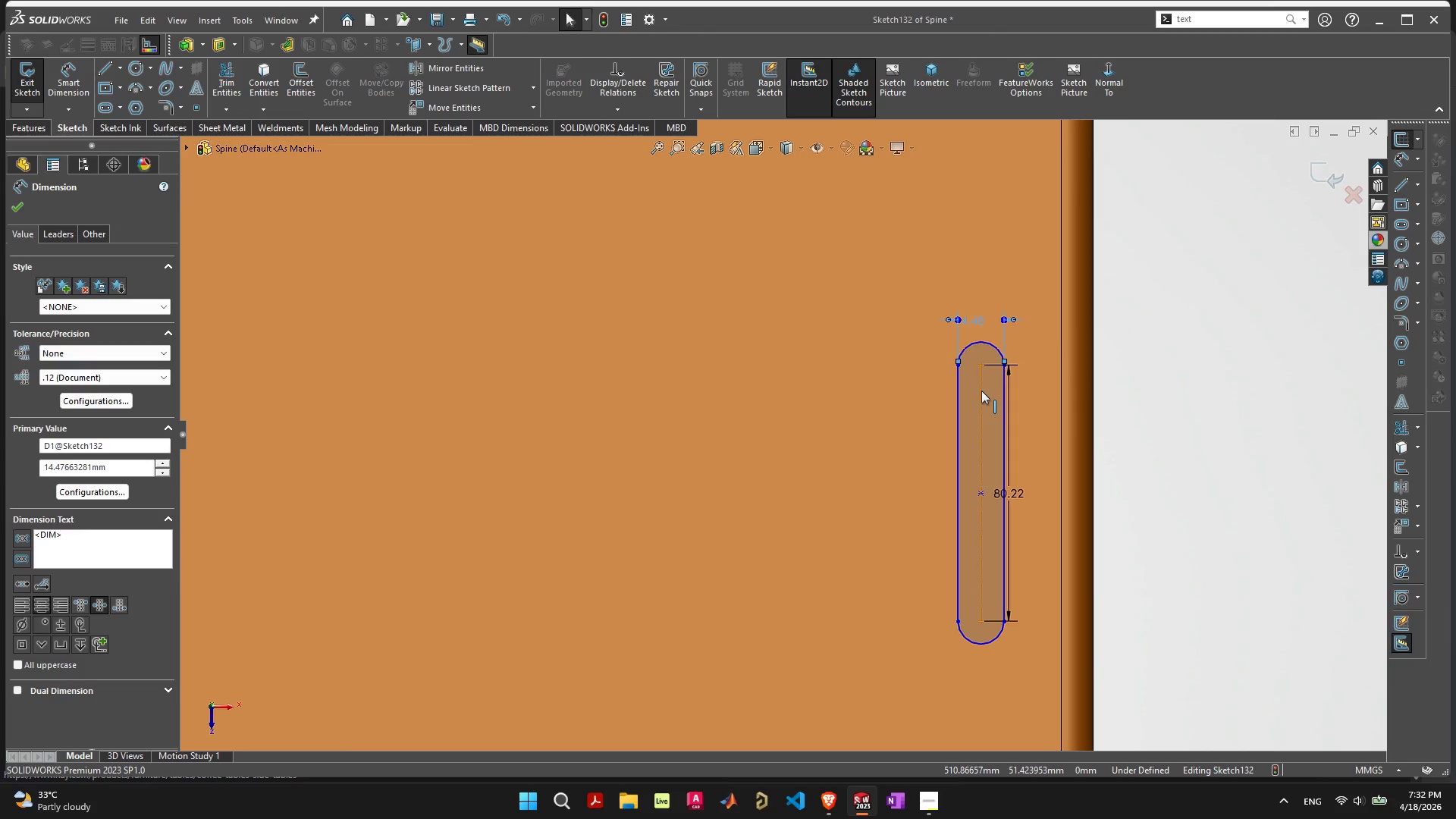 
left_click_drag(start_coordinate=[985, 341], to_coordinate=[976, 356])
 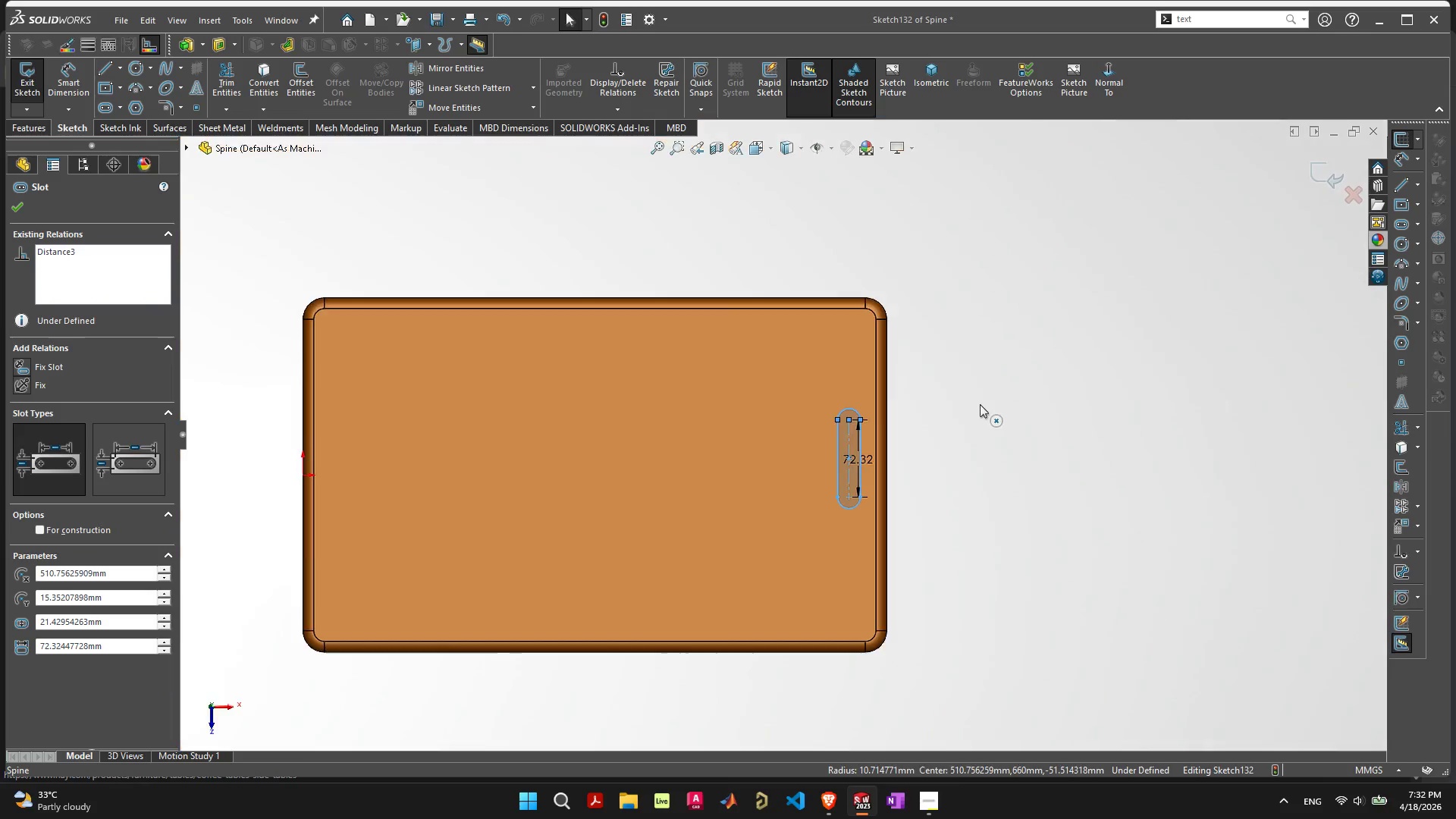 
scroll: coordinate [980, 403], scroll_direction: down, amount: 5.0
 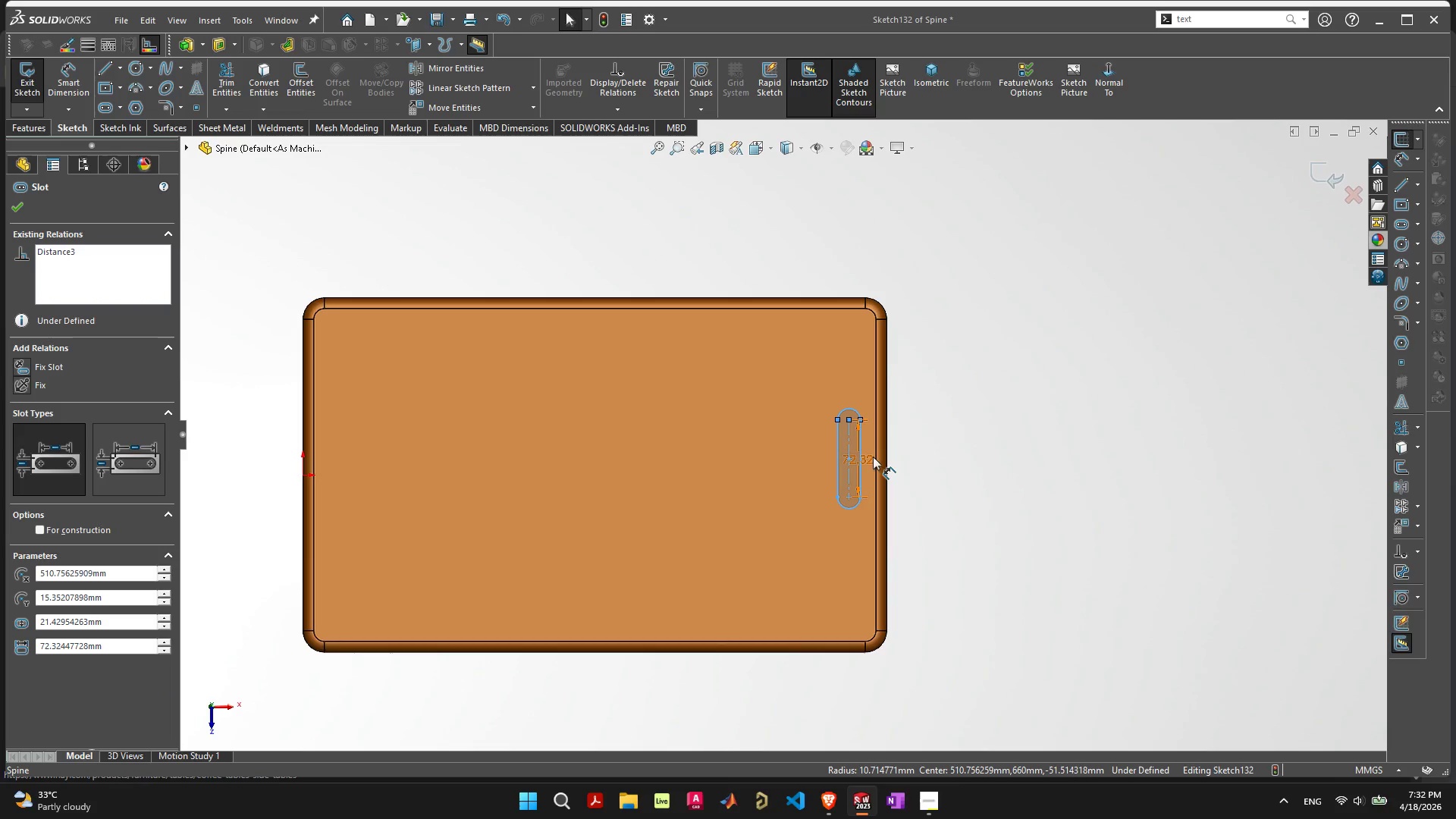 
left_click_drag(start_coordinate=[871, 458], to_coordinate=[923, 455])
 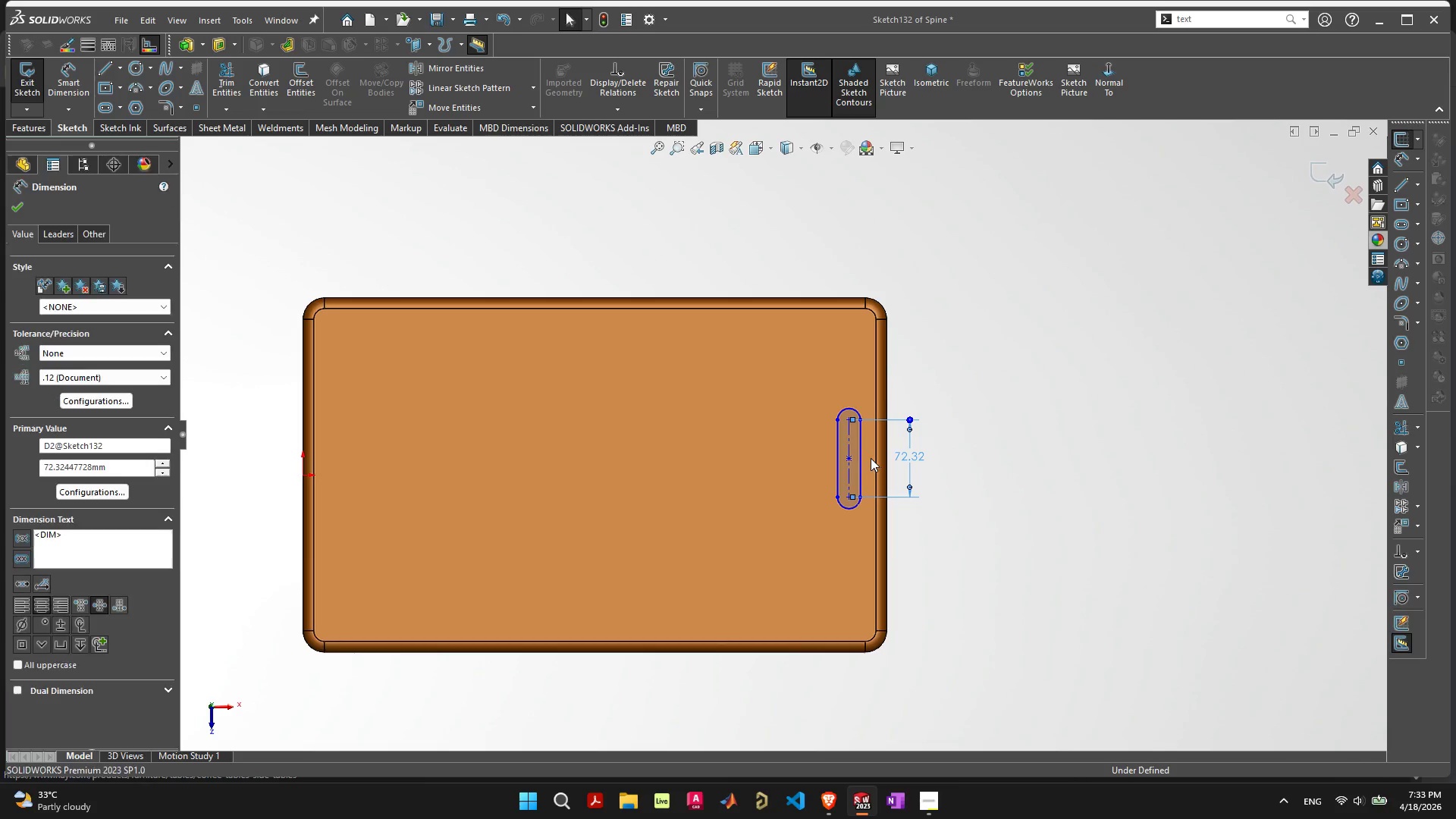 
scroll: coordinate [870, 458], scroll_direction: up, amount: 2.0
 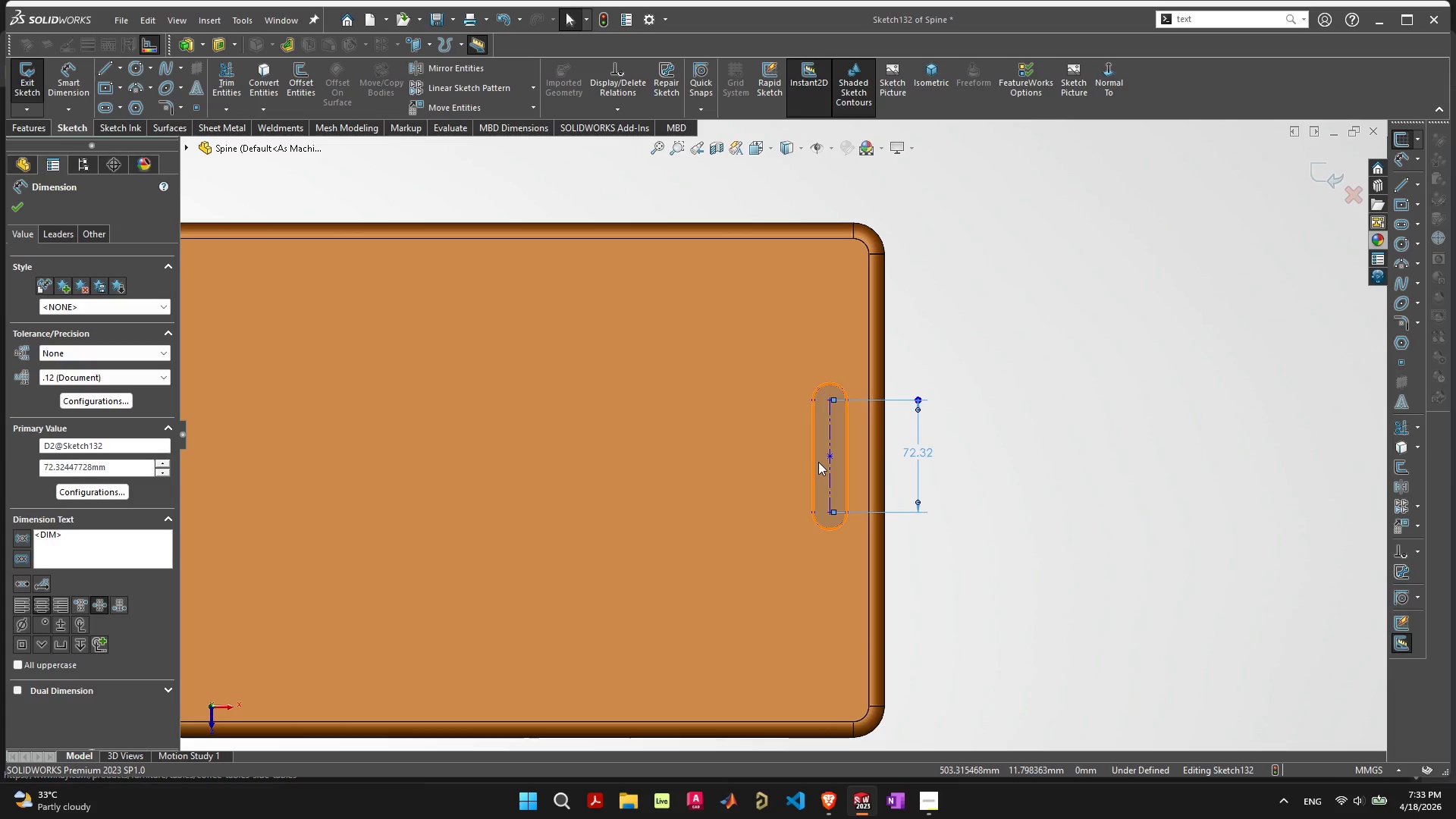 
left_click_drag(start_coordinate=[821, 463], to_coordinate=[815, 485])
 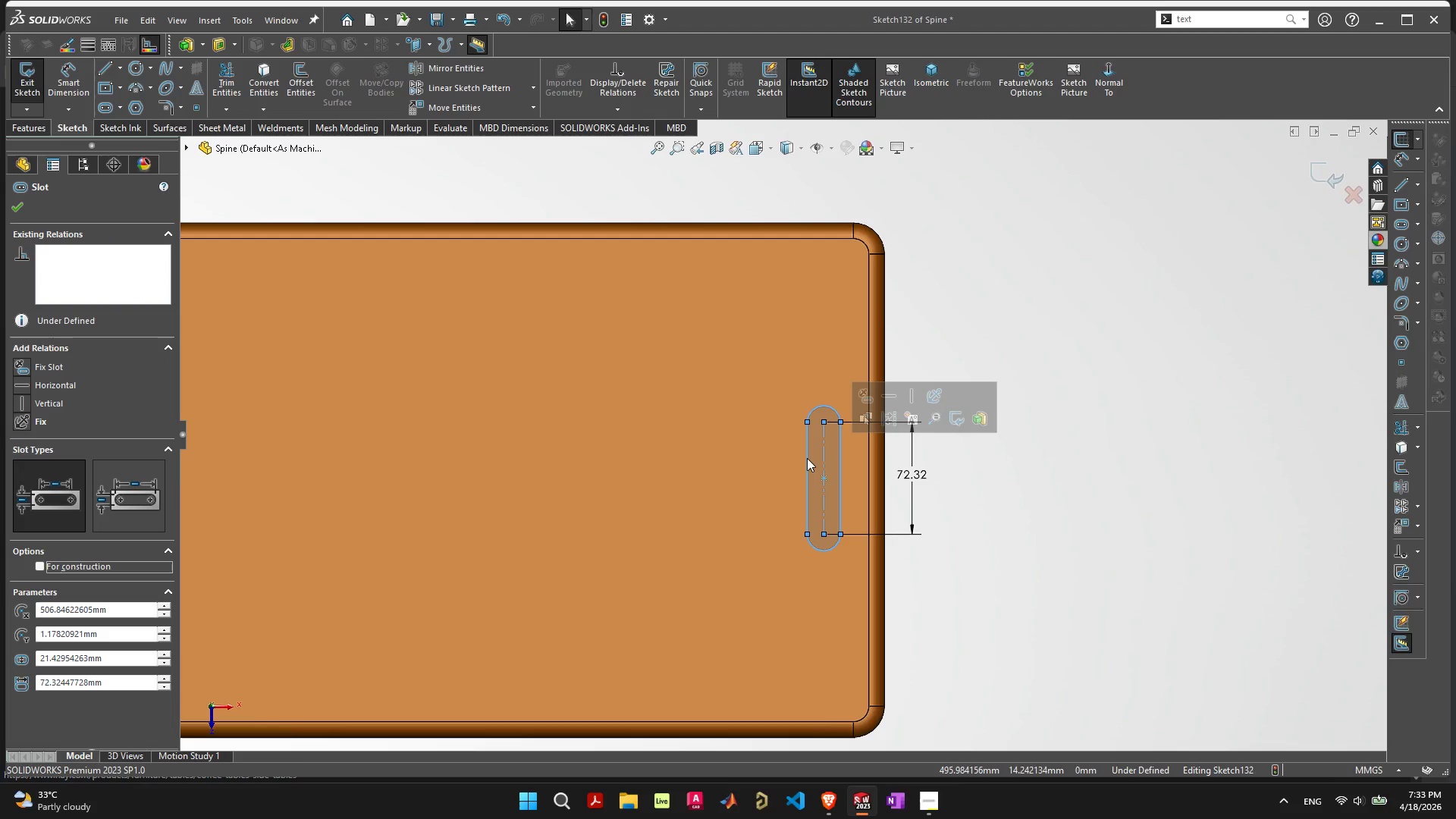 
left_click_drag(start_coordinate=[806, 457], to_coordinate=[794, 455])
 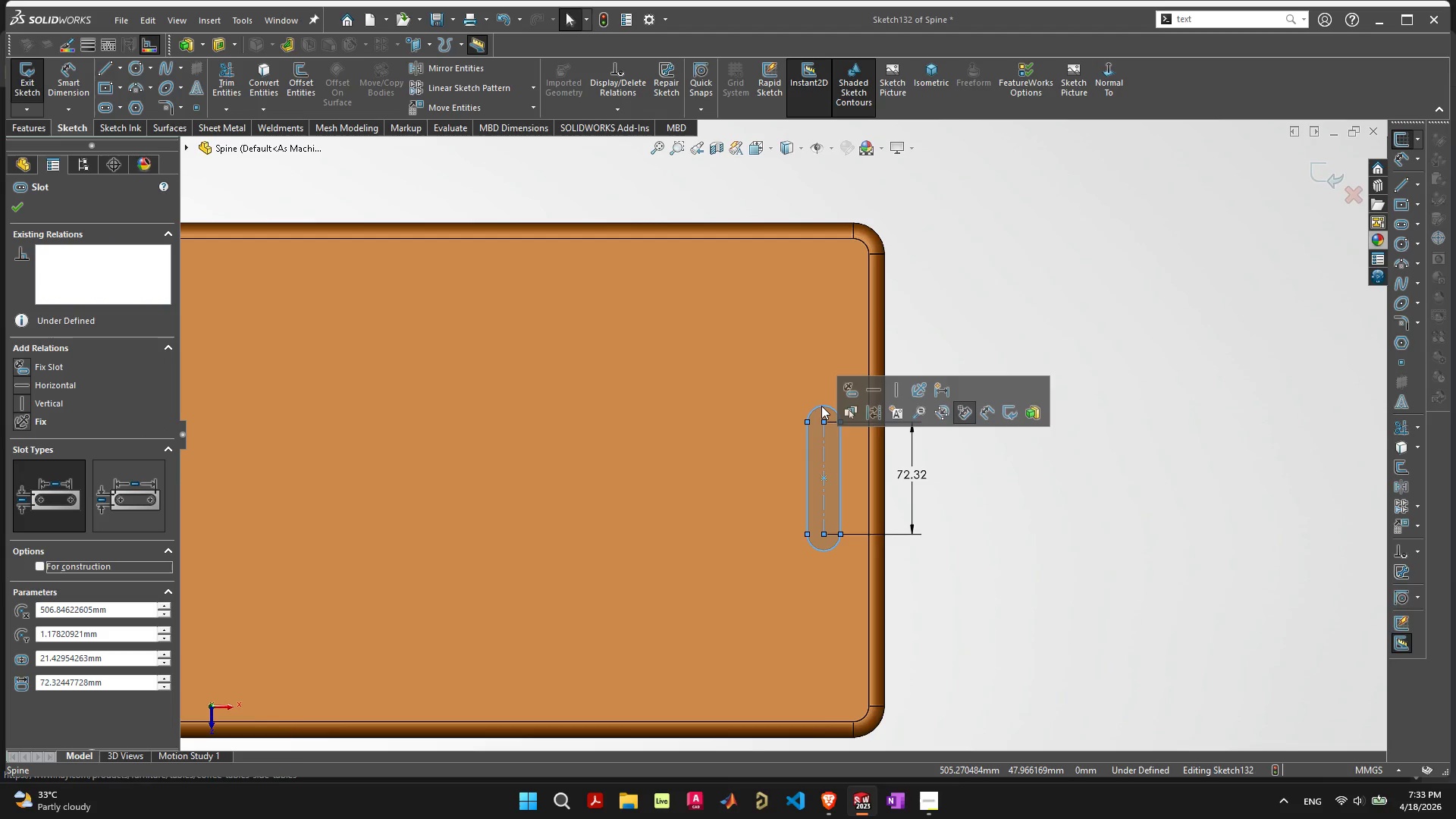 
left_click_drag(start_coordinate=[821, 406], to_coordinate=[823, 416])
 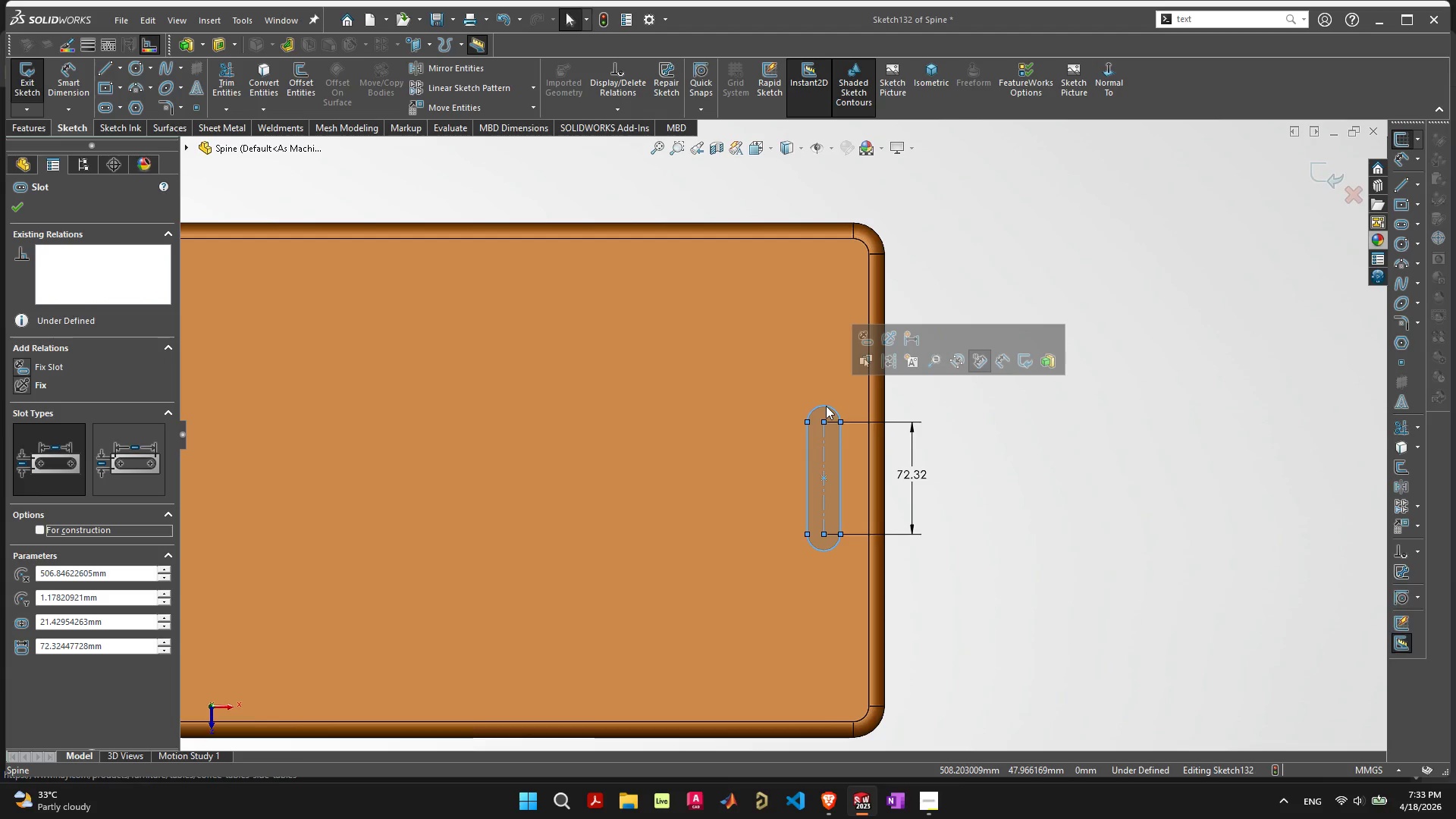 
left_click_drag(start_coordinate=[826, 406], to_coordinate=[827, 381])
 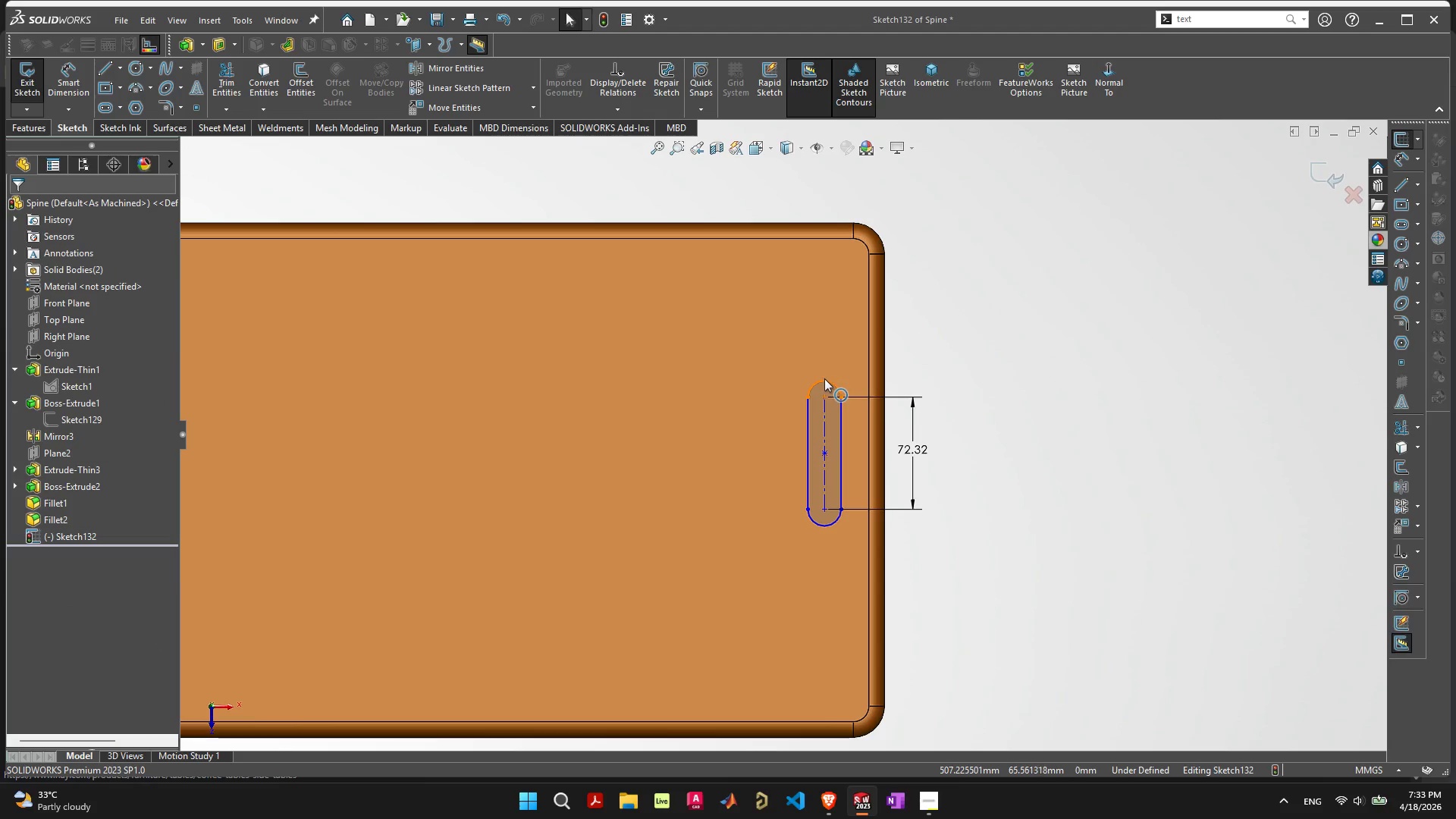 
left_click_drag(start_coordinate=[826, 381], to_coordinate=[830, 357])
 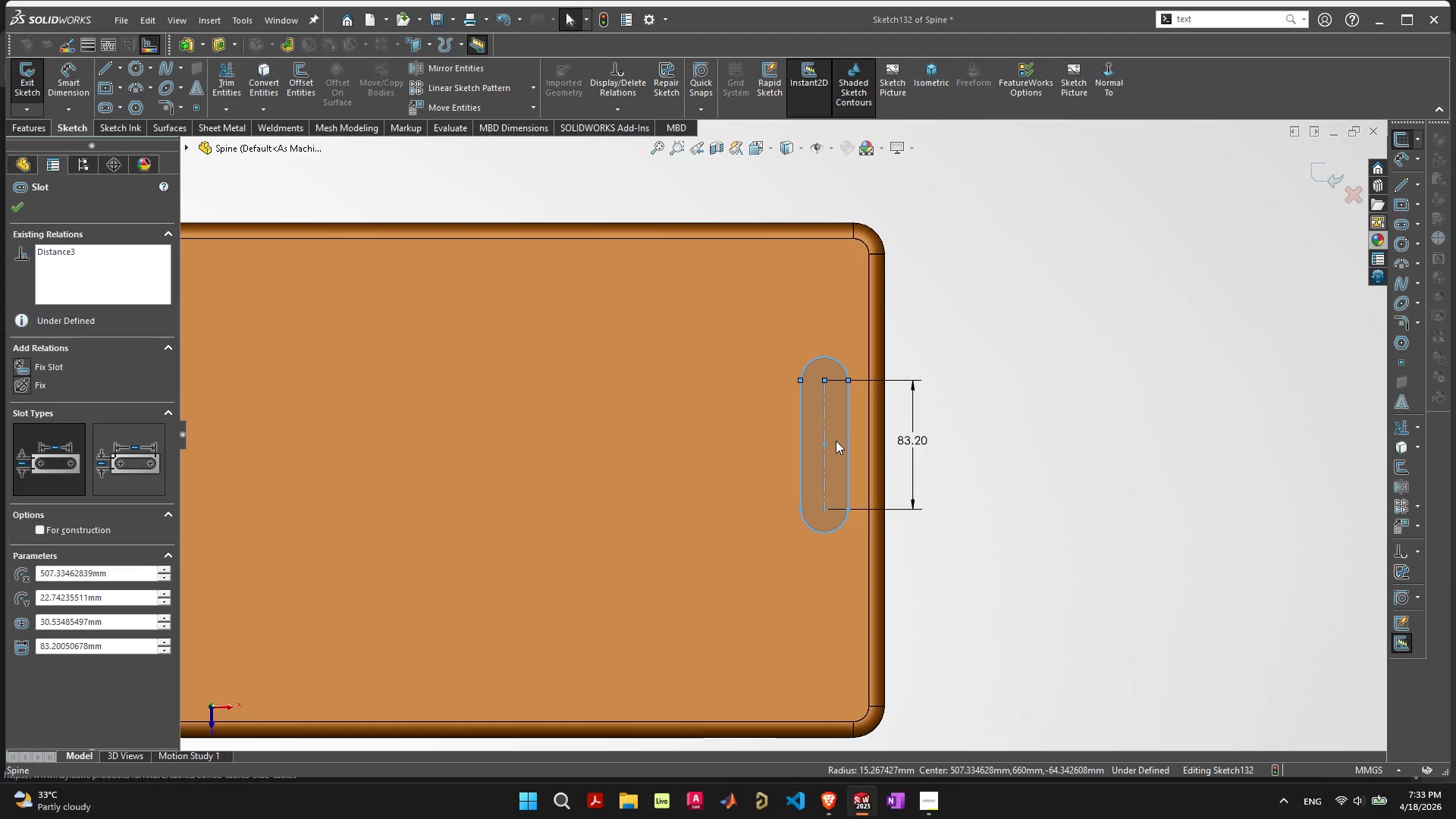 
left_click_drag(start_coordinate=[836, 441], to_coordinate=[834, 463])
 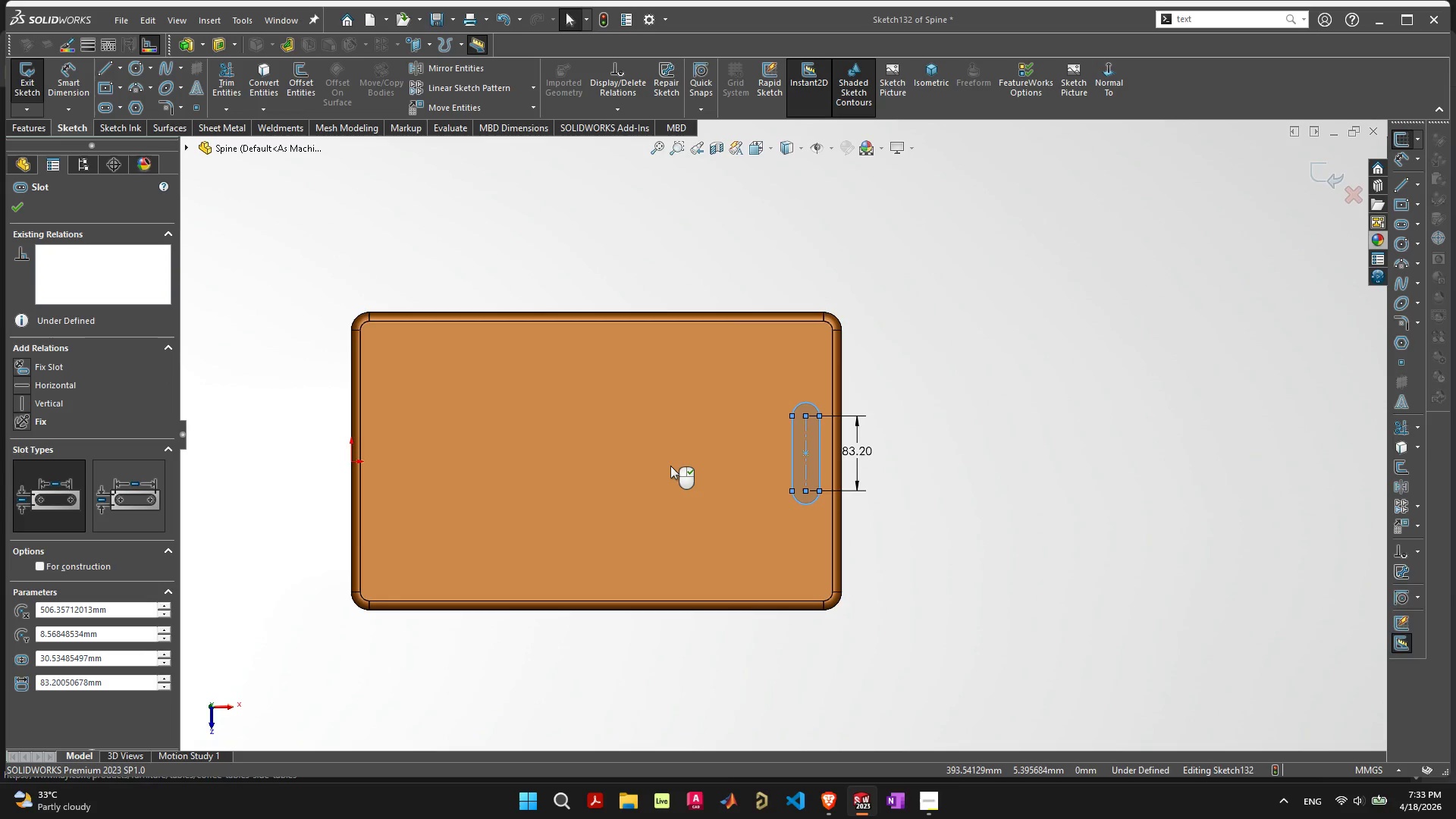 
scroll: coordinate [670, 466], scroll_direction: down, amount: 2.0
 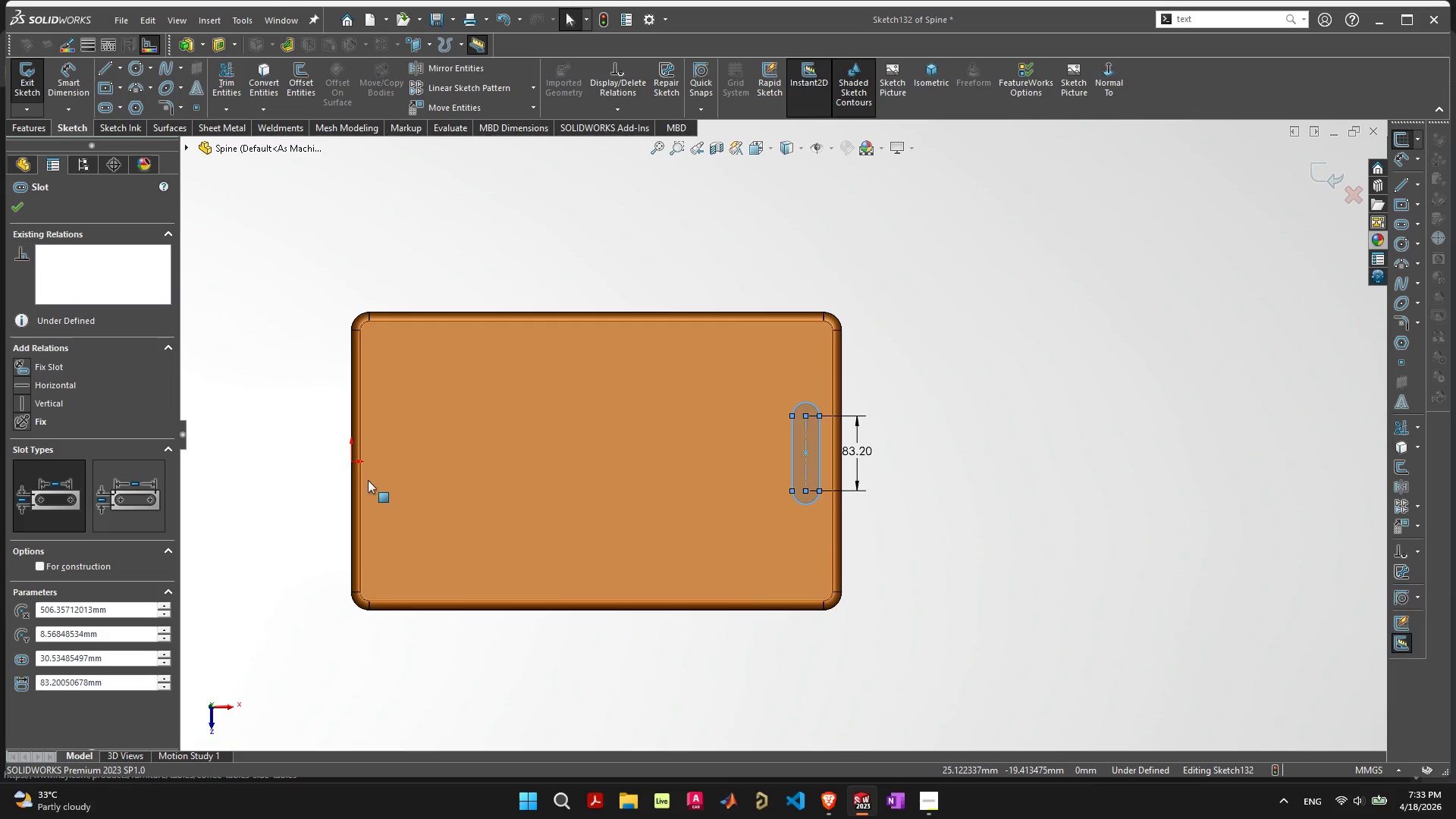 
left_click([297, 499])
 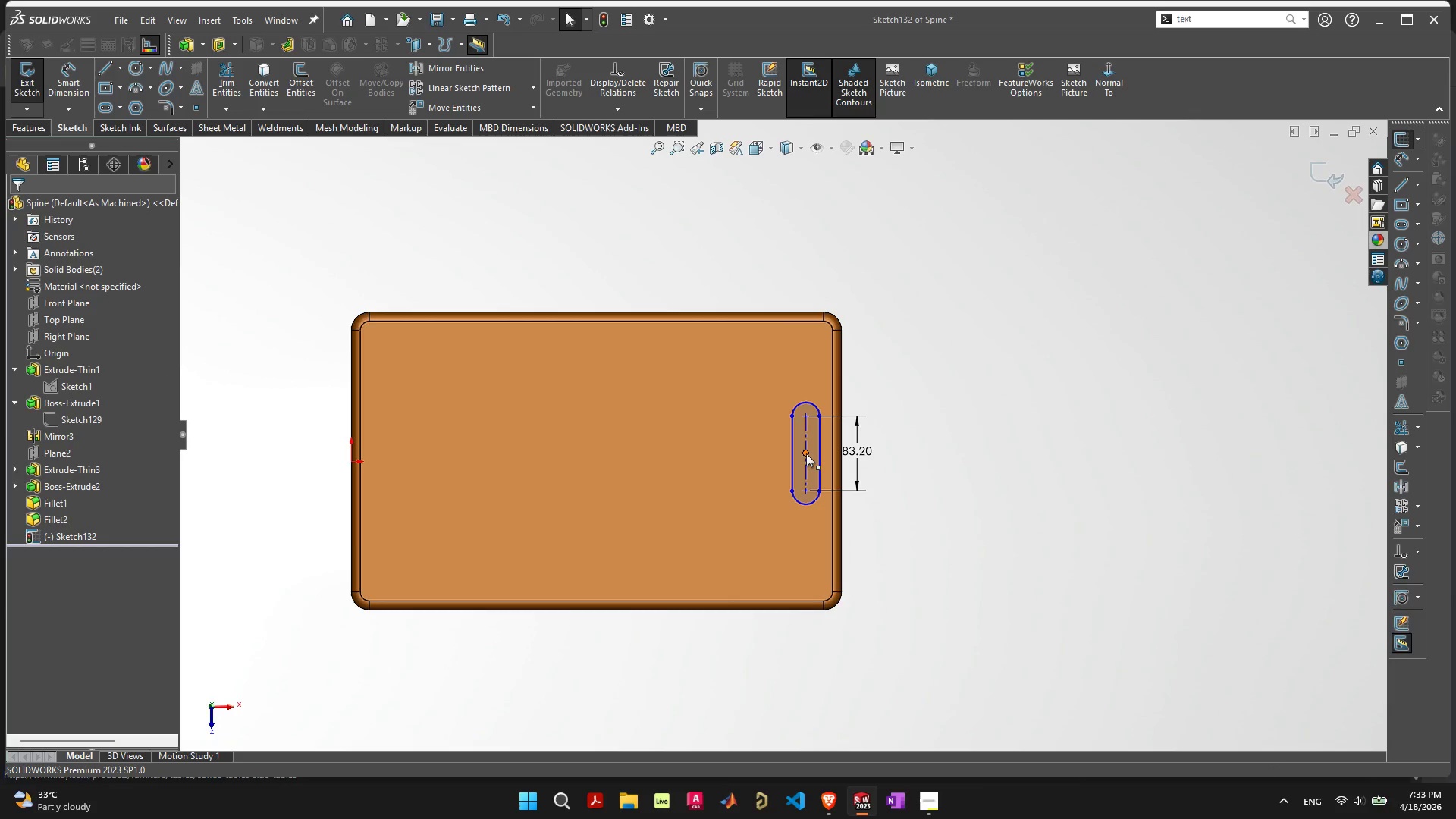 
left_click([806, 453])
 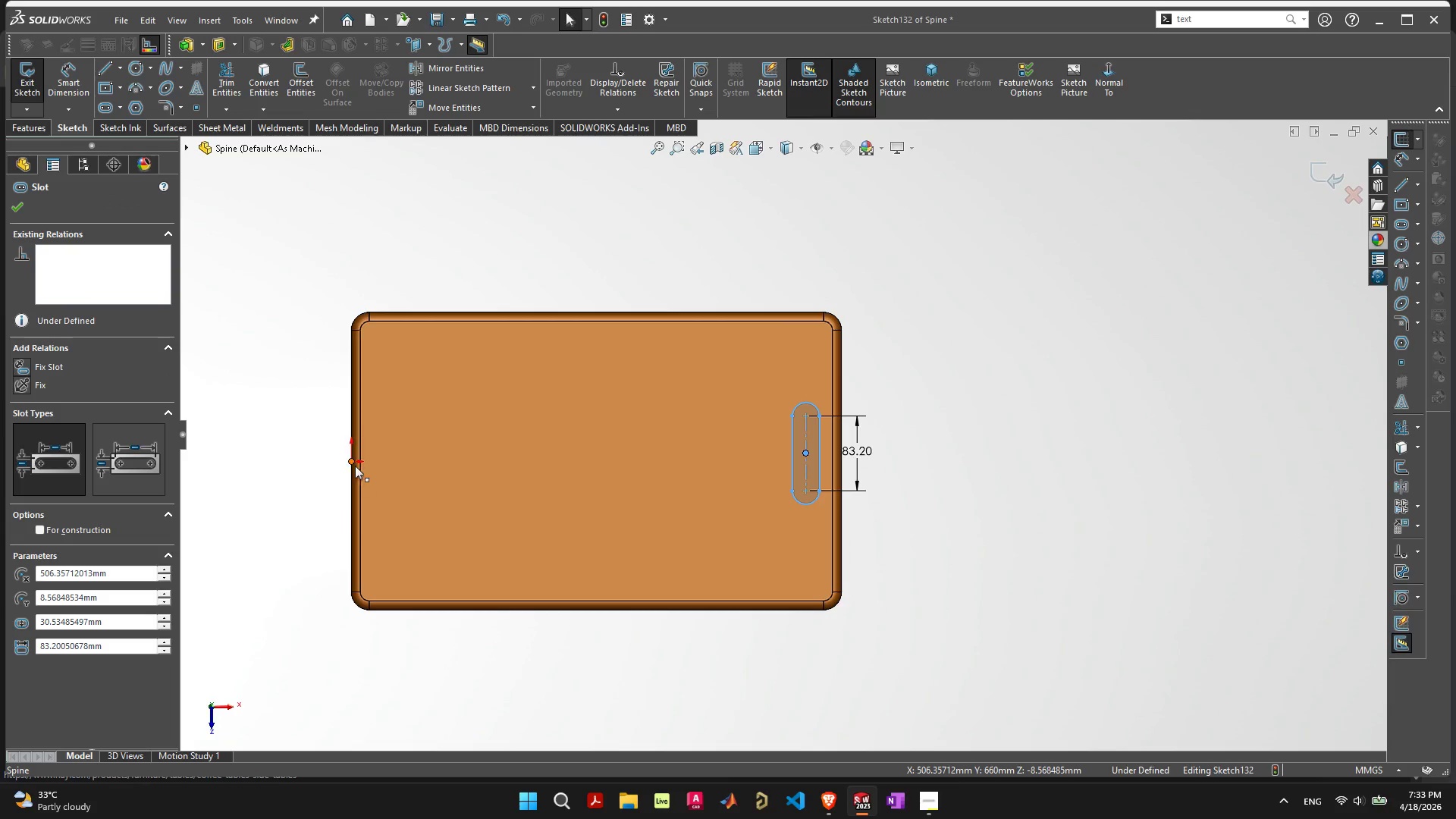 
key(Control+ControlLeft)
 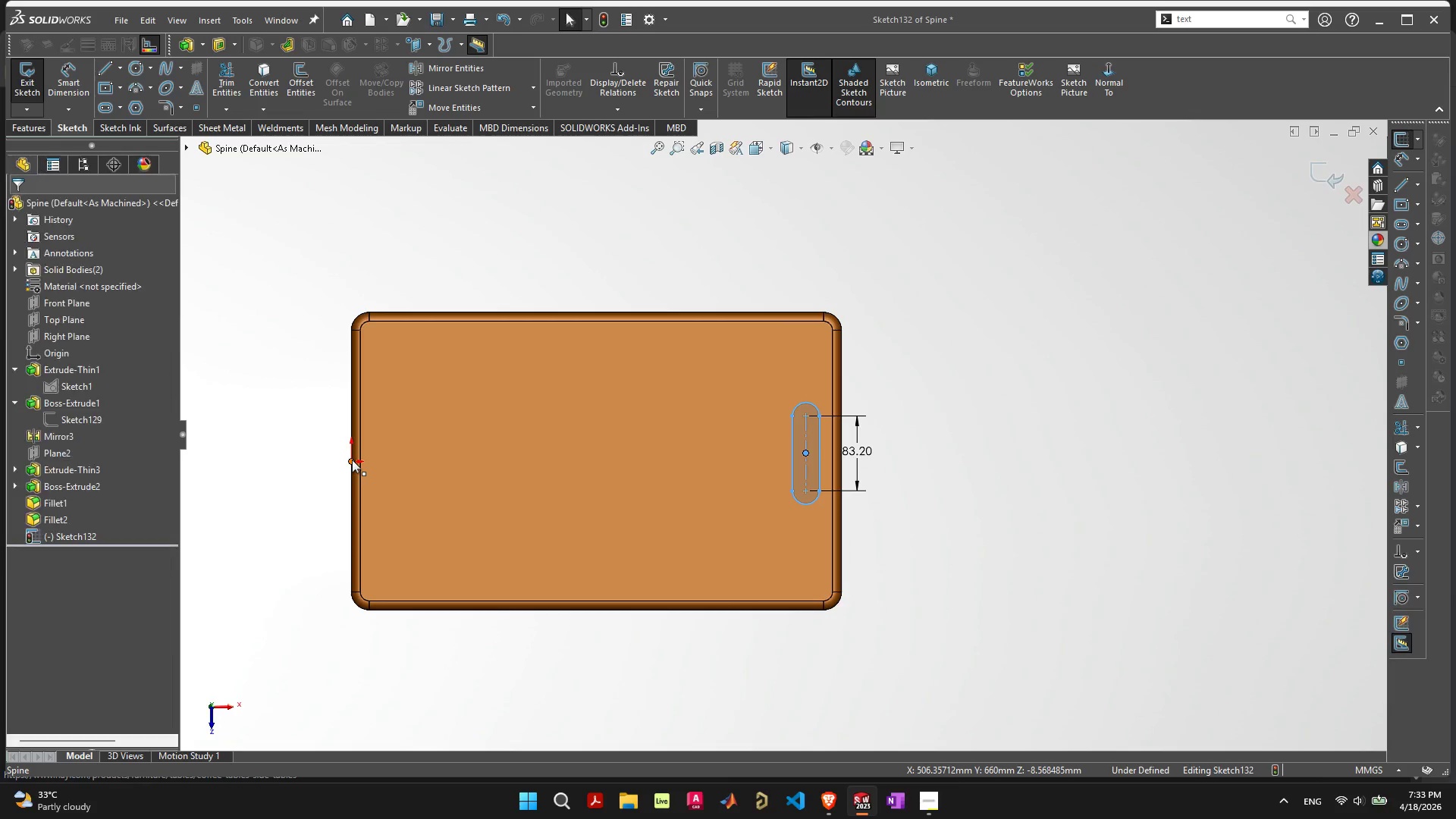 
left_click([352, 460])
 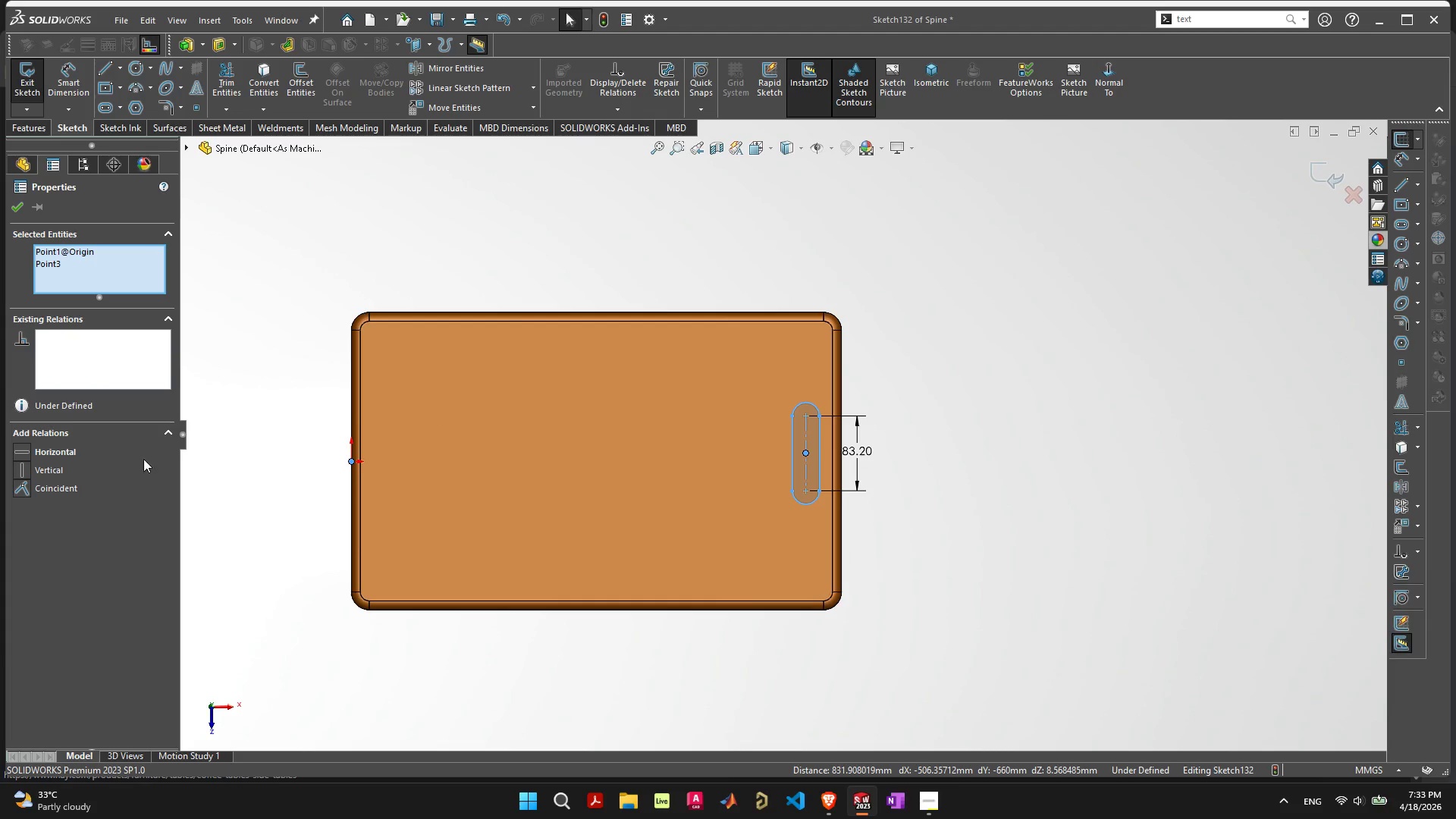 
left_click([45, 444])
 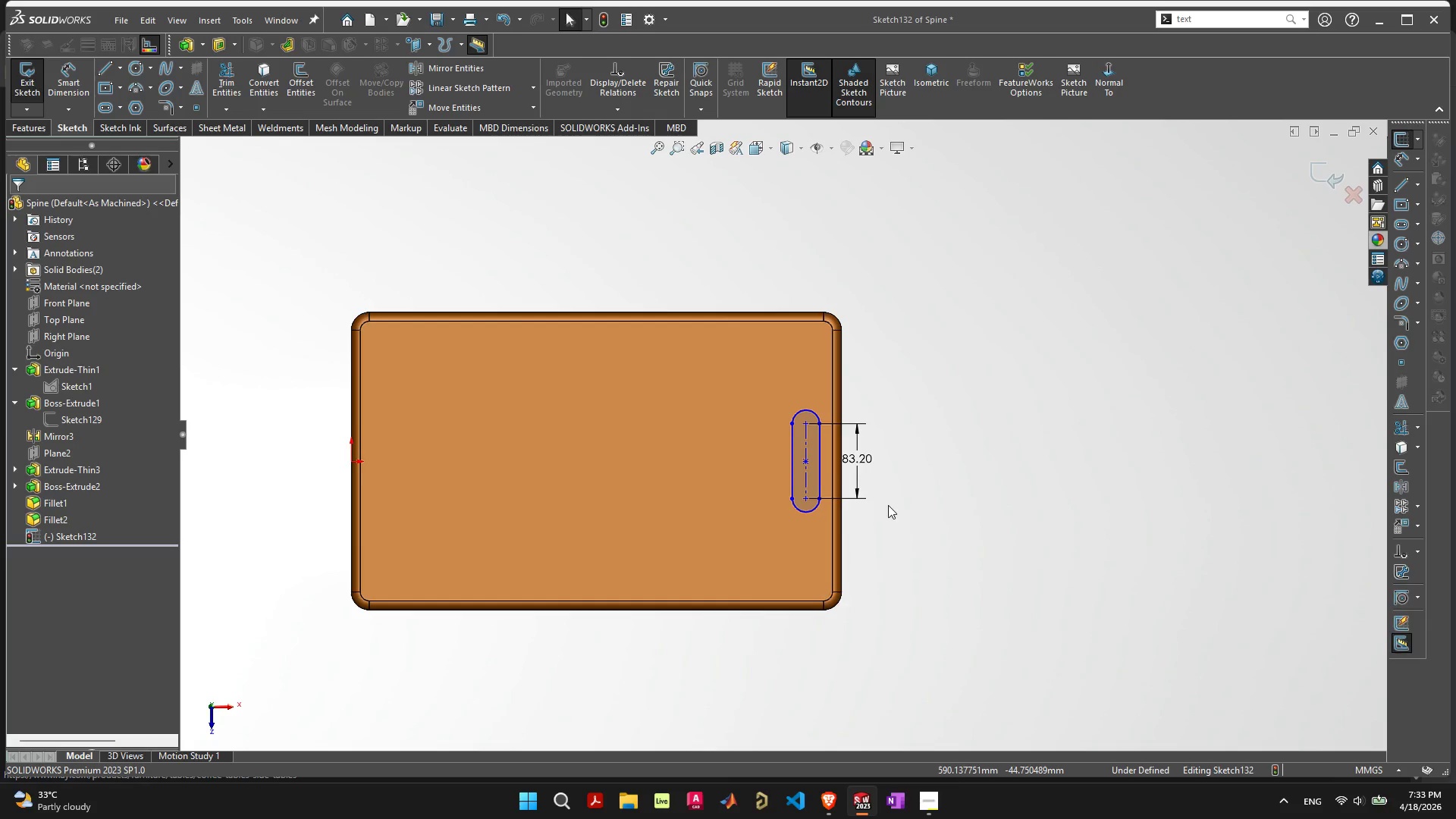 
scroll: coordinate [822, 460], scroll_direction: up, amount: 2.0
 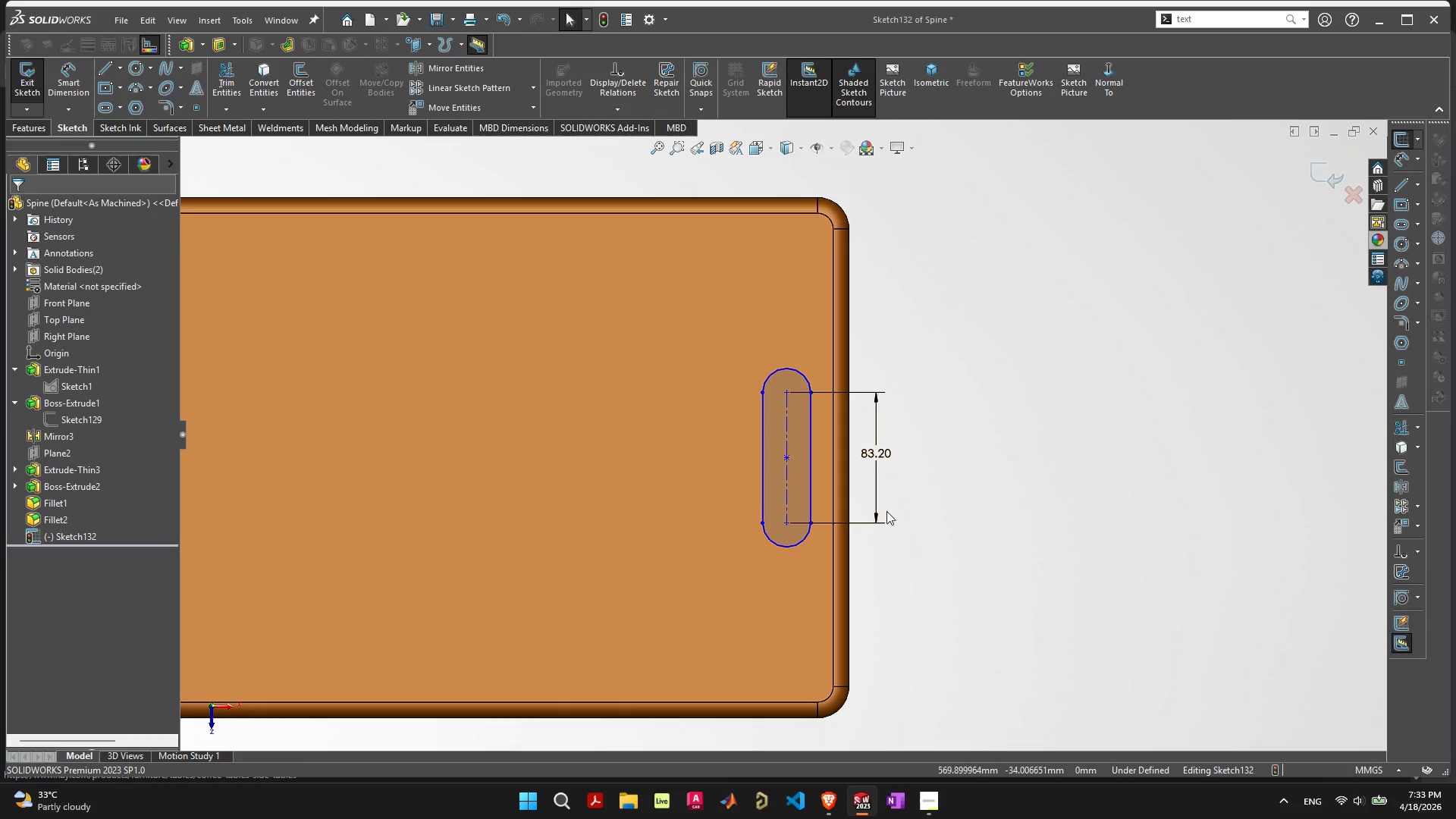 
wait(8.12)
 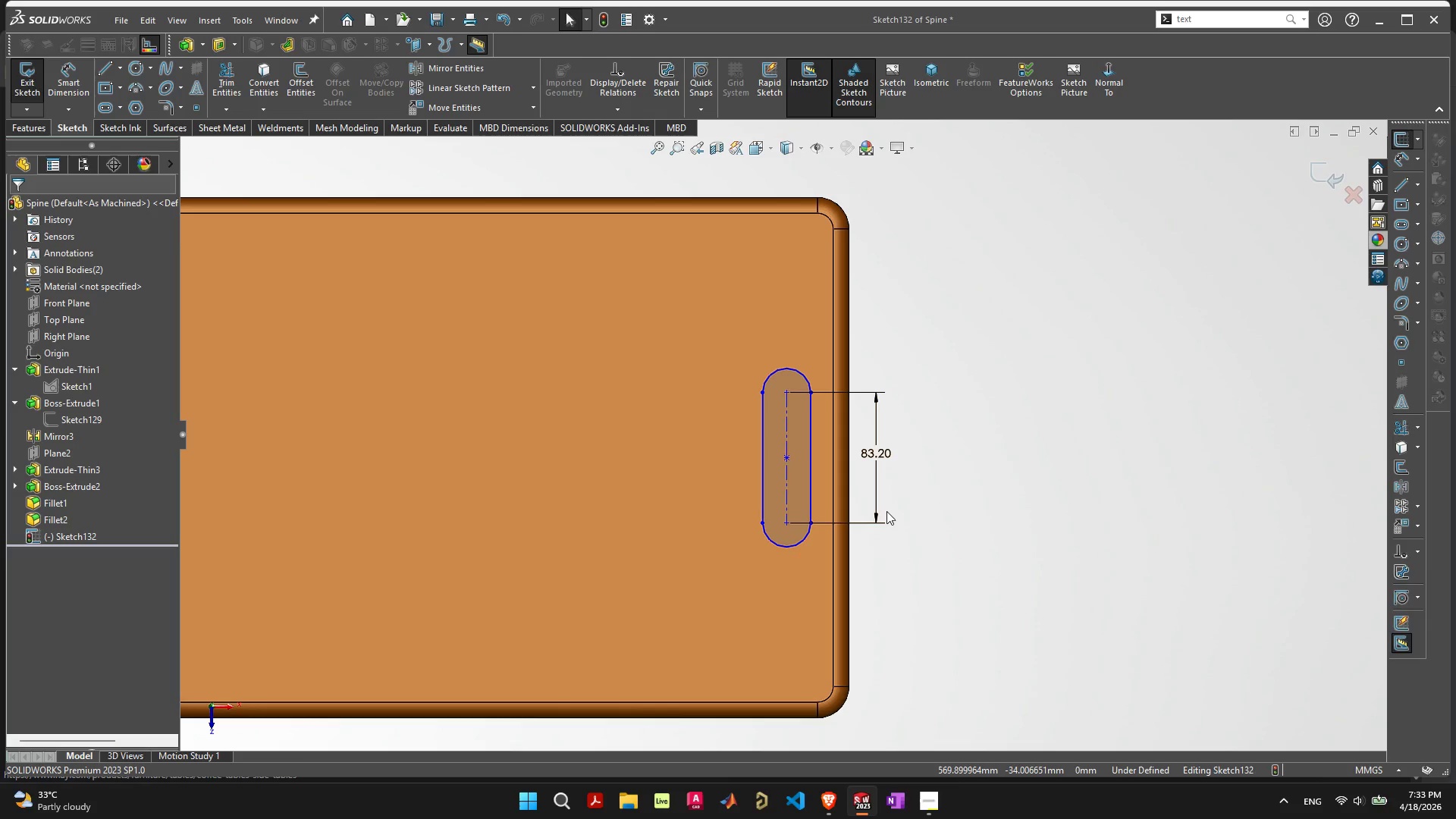 
left_click([807, 459])
 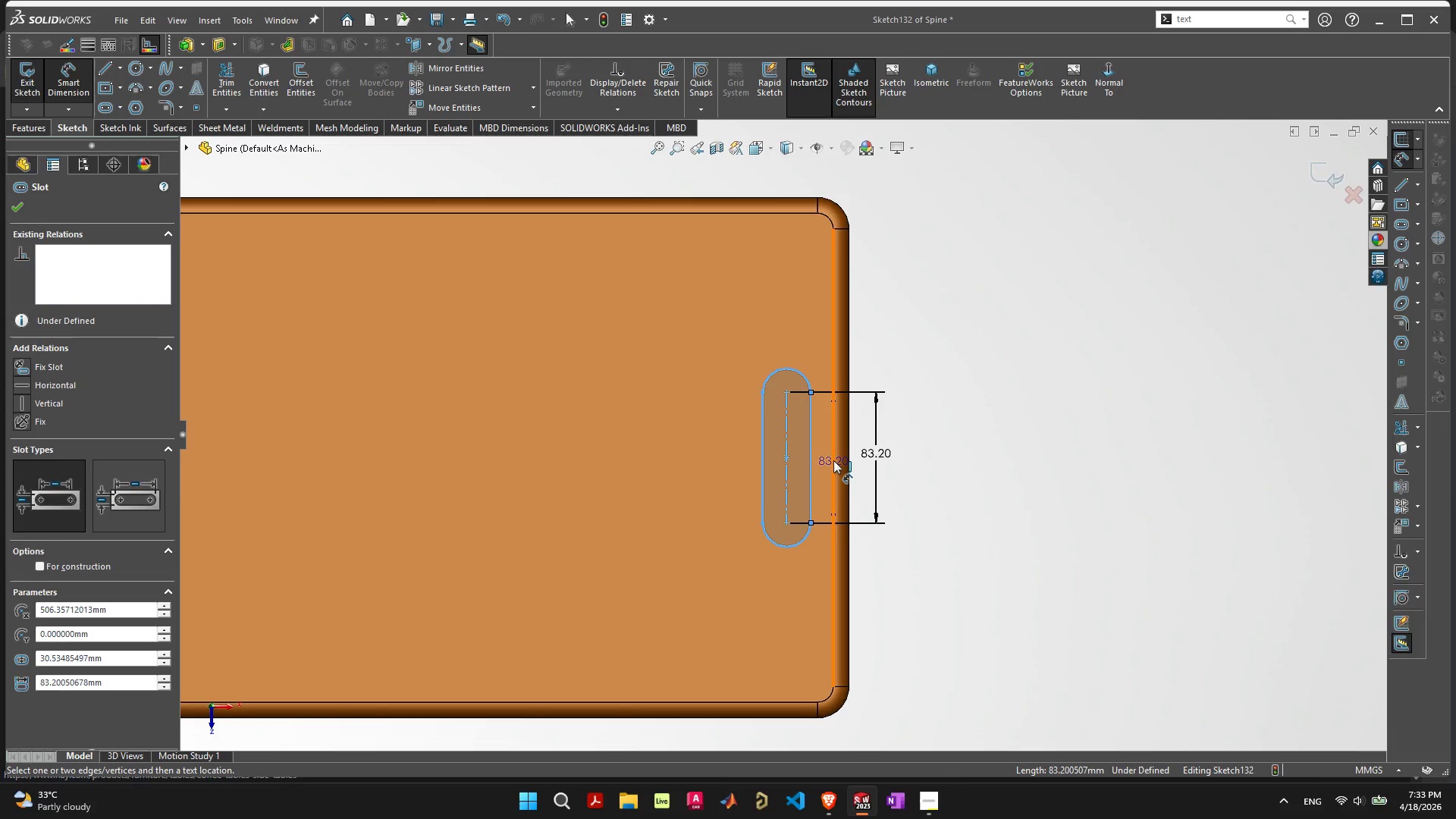 
left_click([833, 460])
 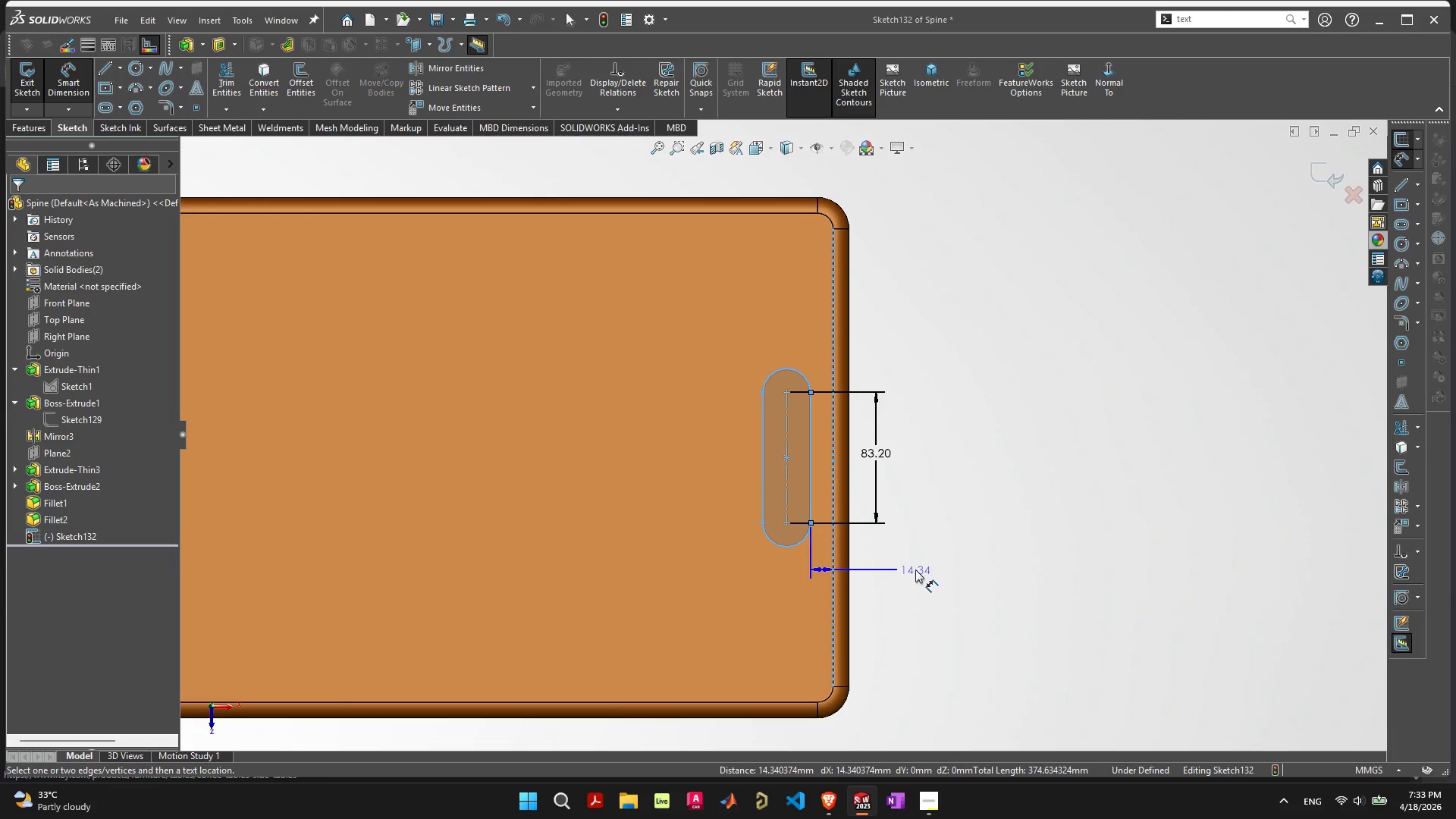 
left_click([915, 570])
 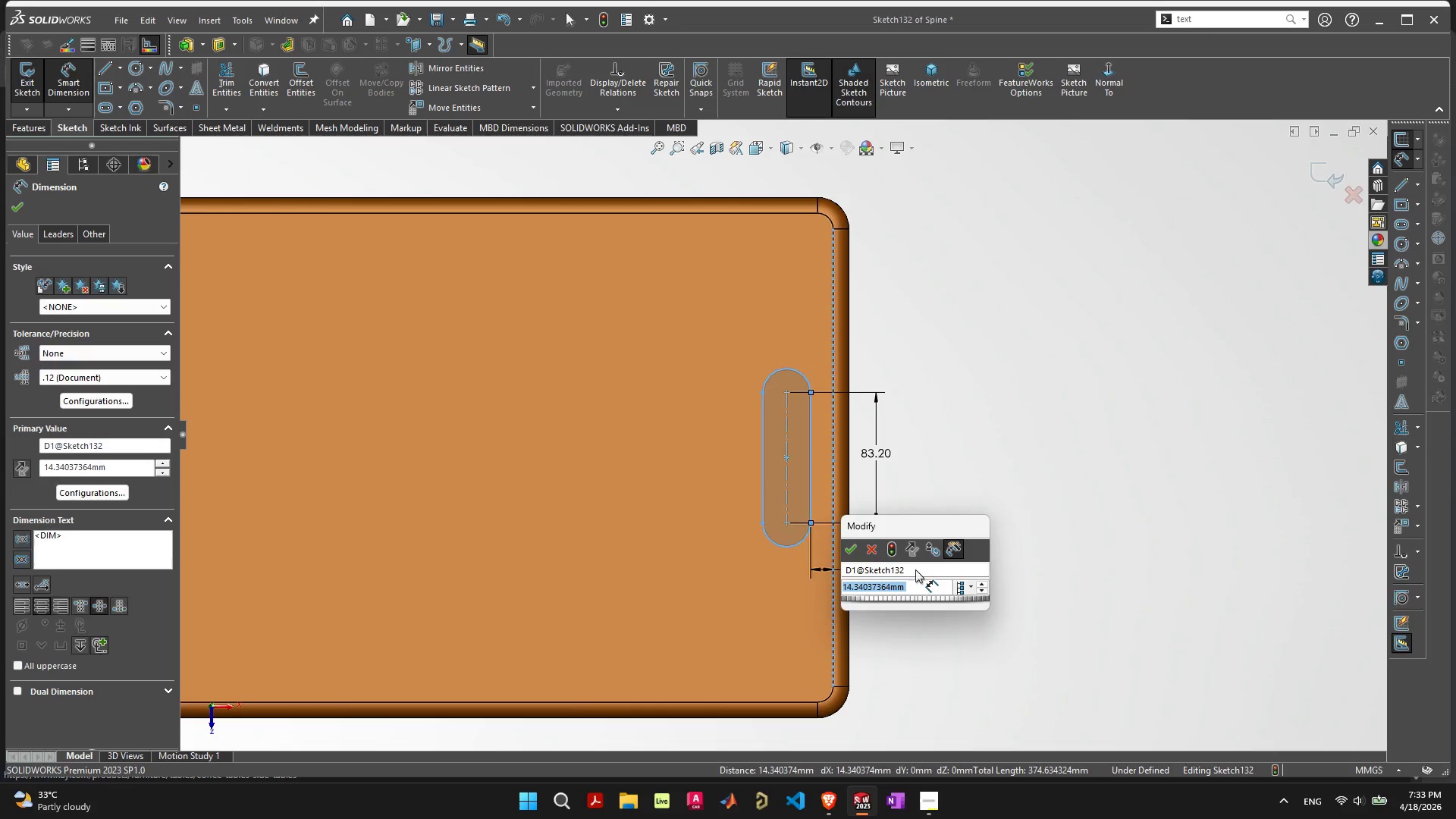 
type(12)
 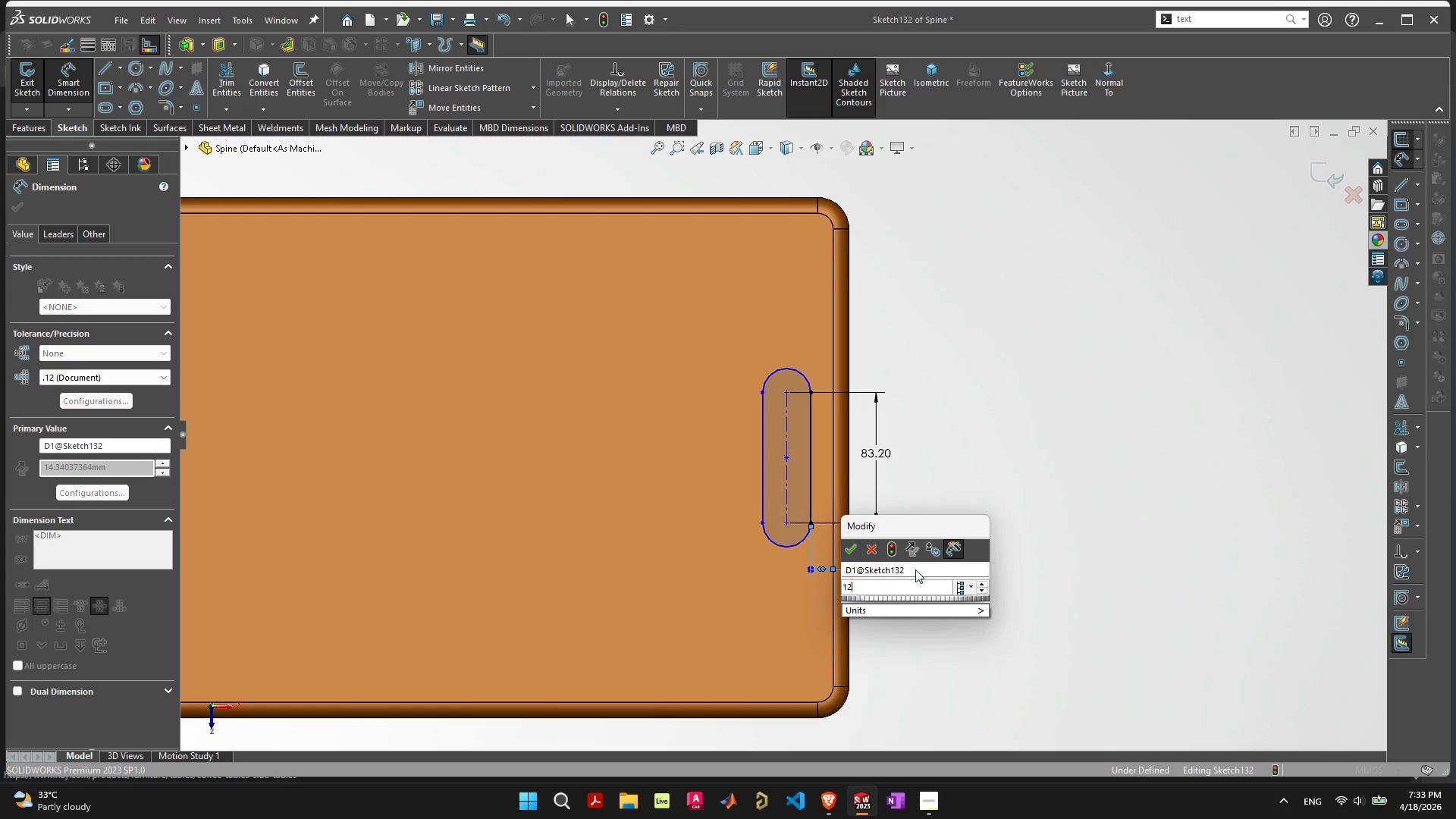 
key(Enter)
 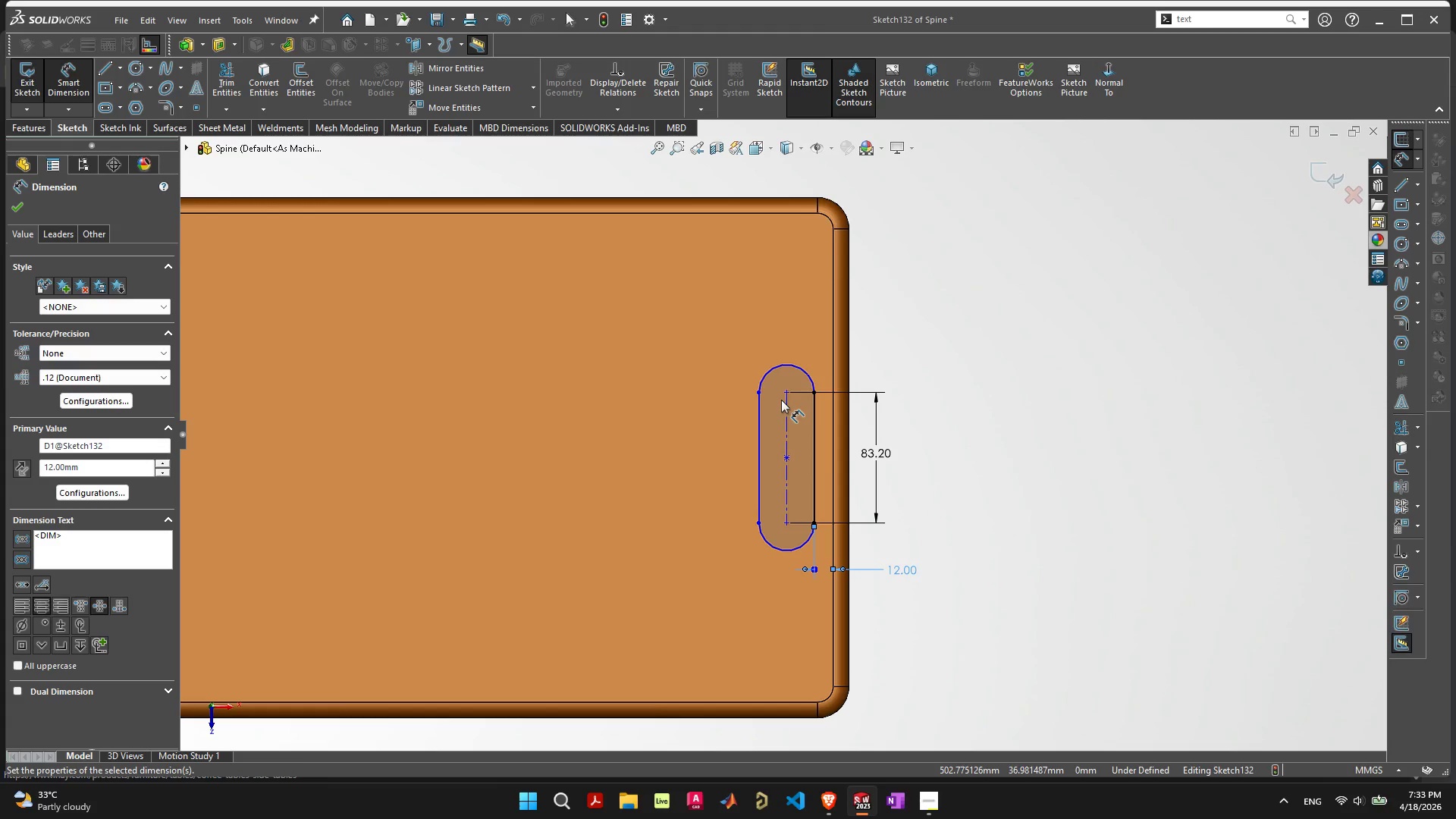 
left_click([789, 367])
 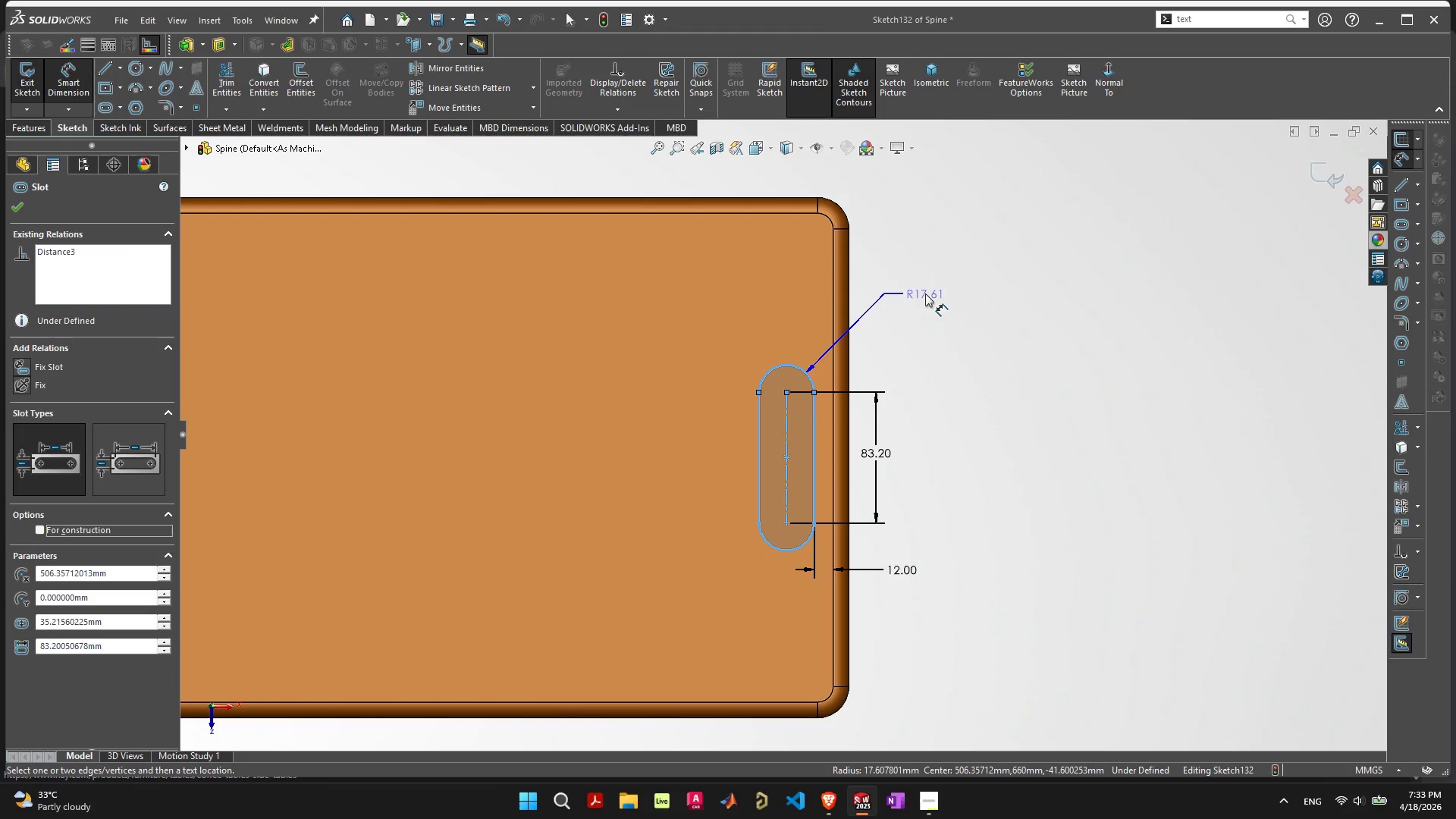 
left_click([925, 293])
 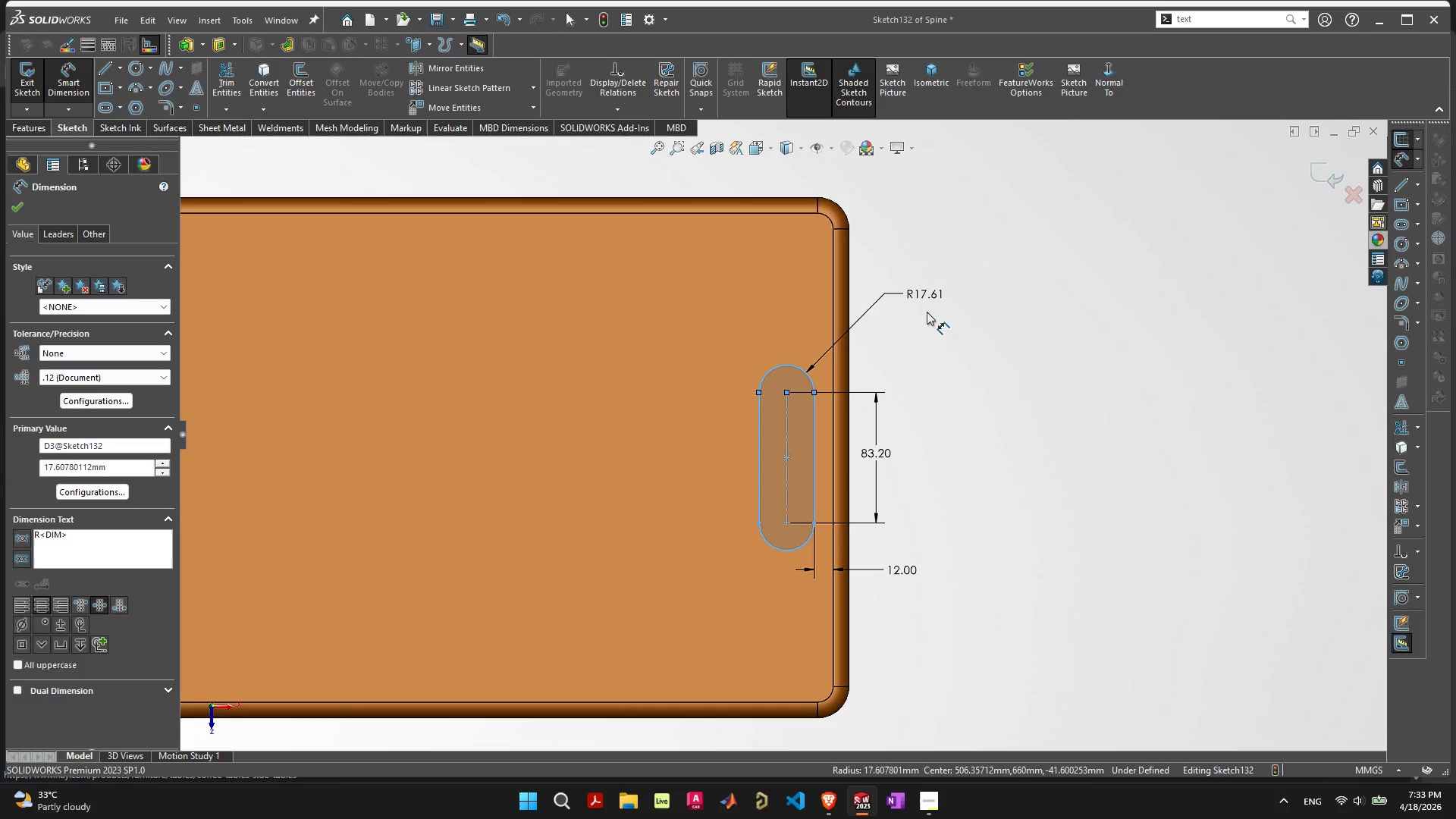 
key(Enter)
 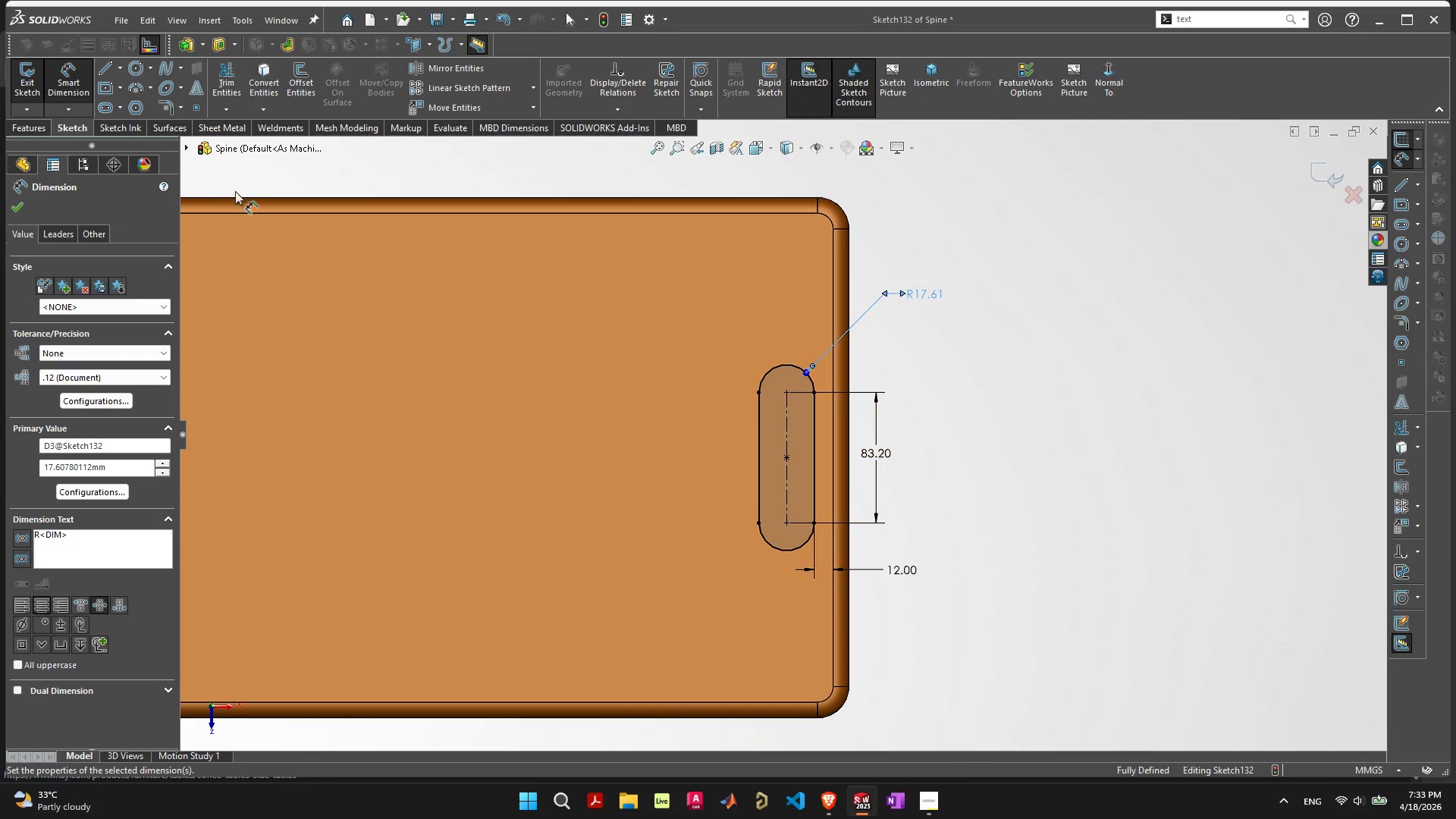 
left_click([26, 208])
 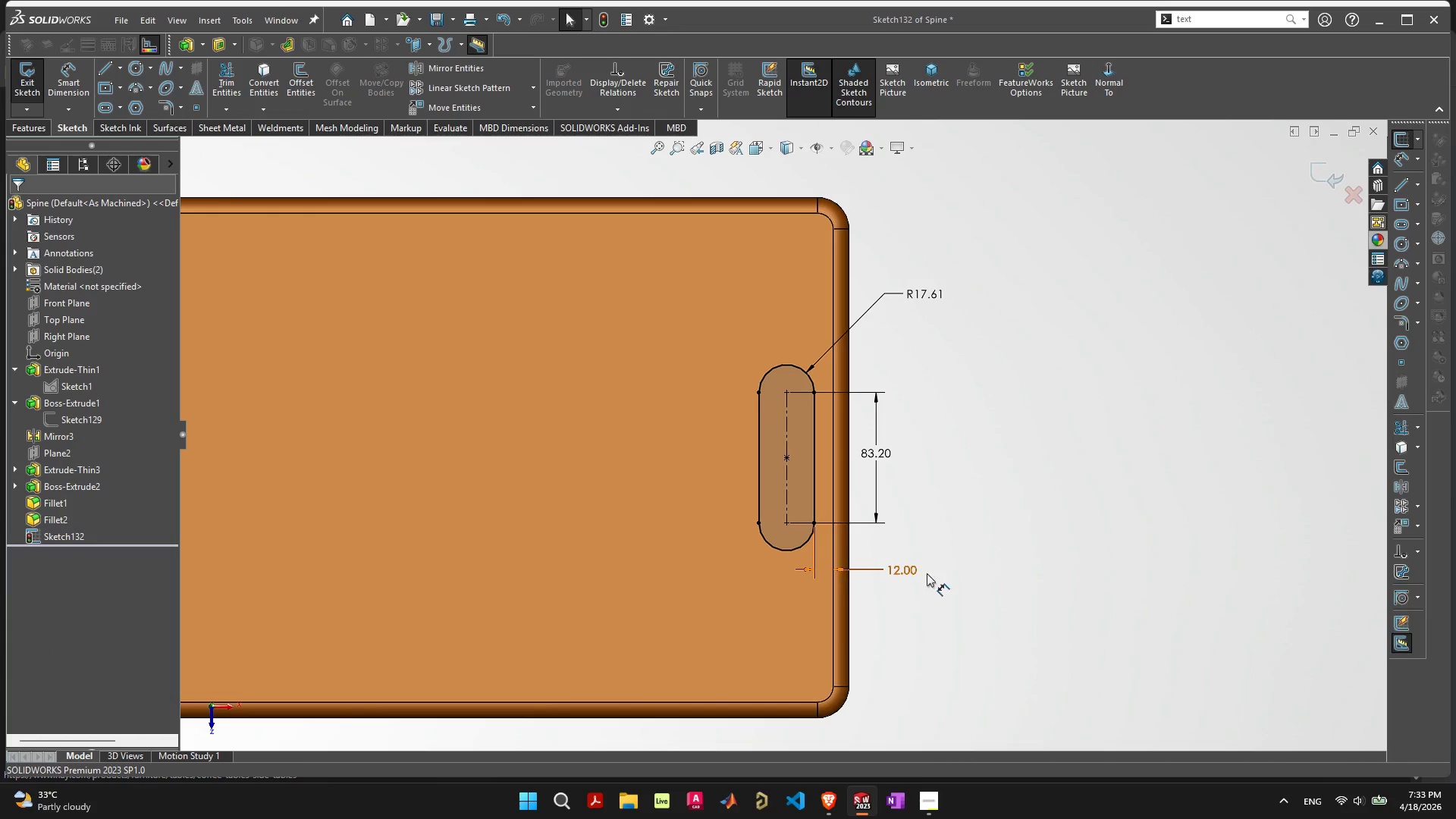 
left_click([949, 548])
 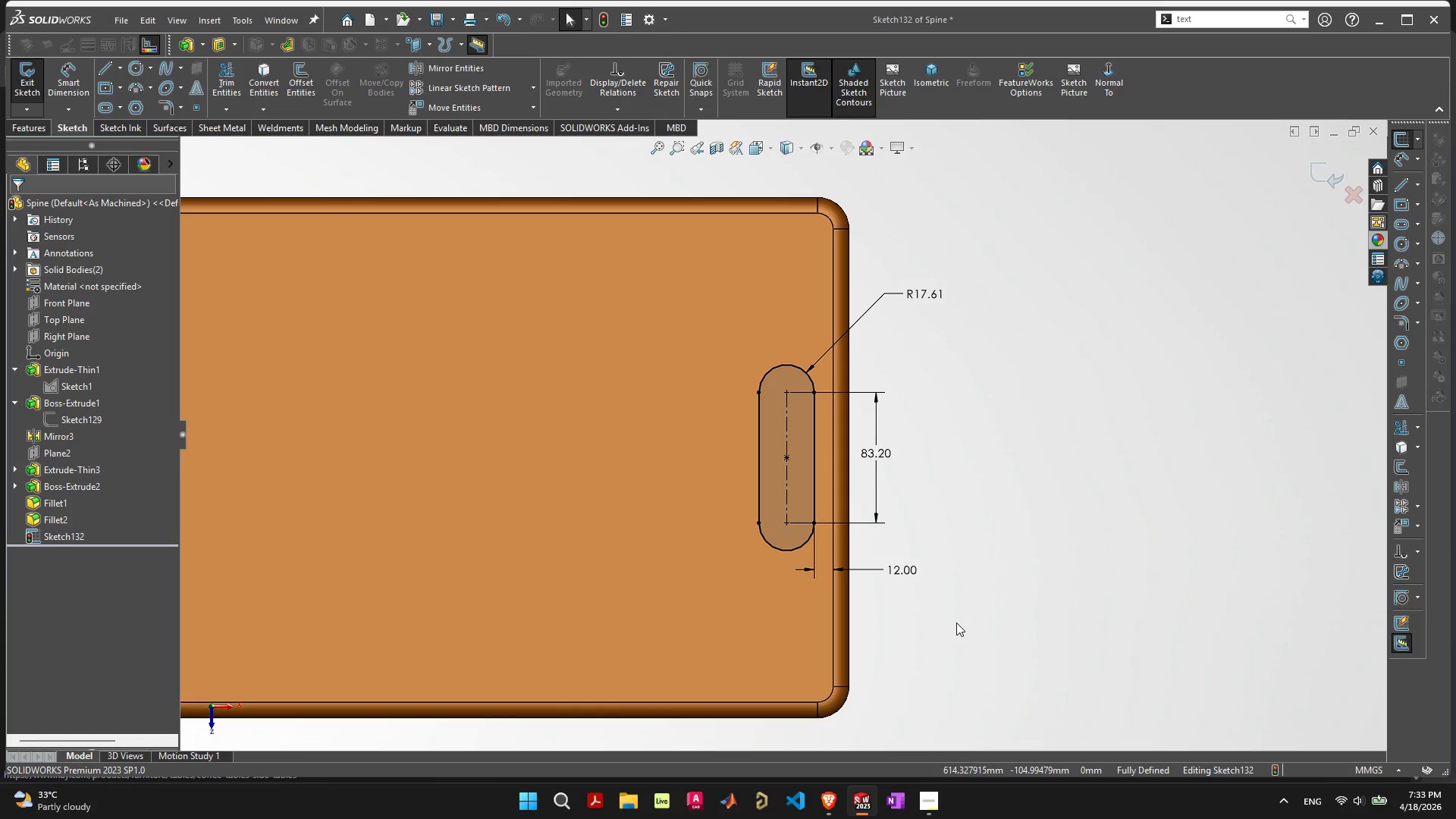 
scroll: coordinate [956, 623], scroll_direction: down, amount: 1.0